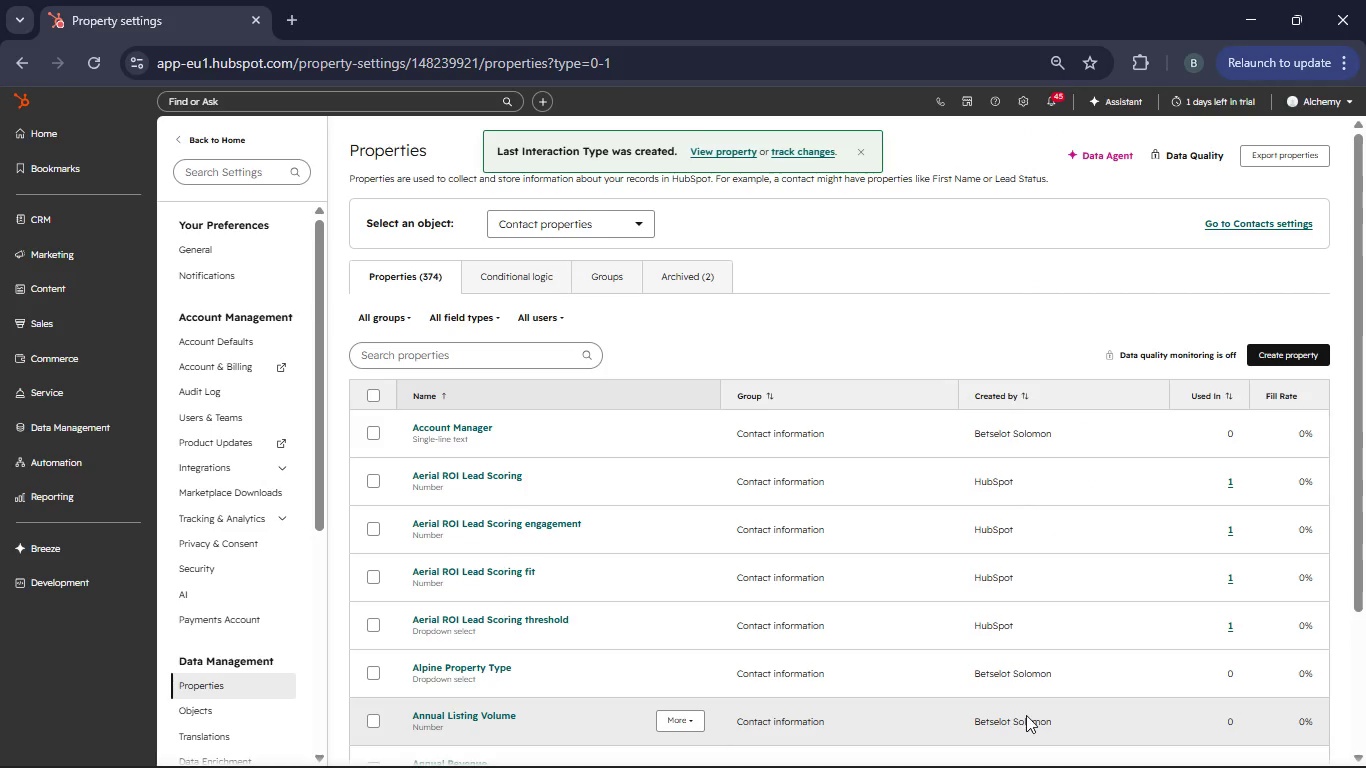 
left_click([442, 367])
 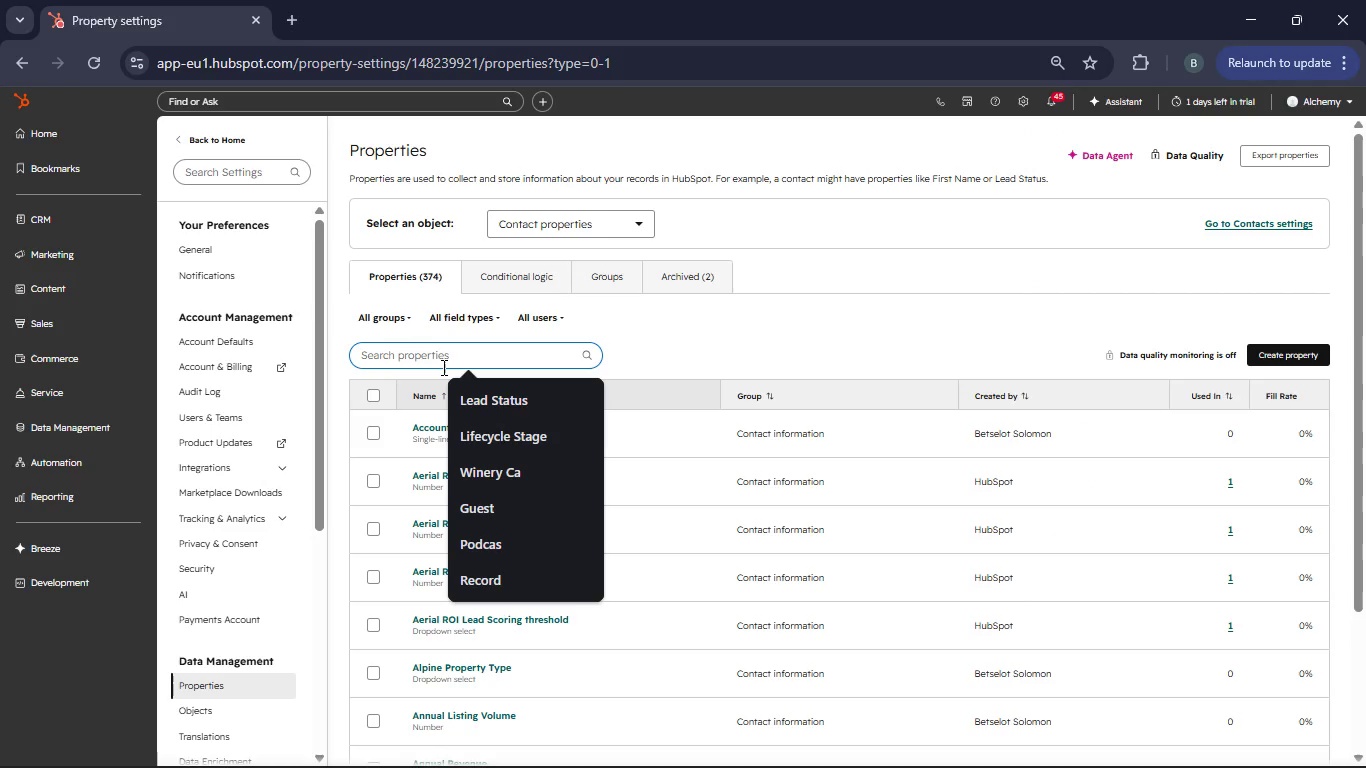 
type(Last Interaction Type)
 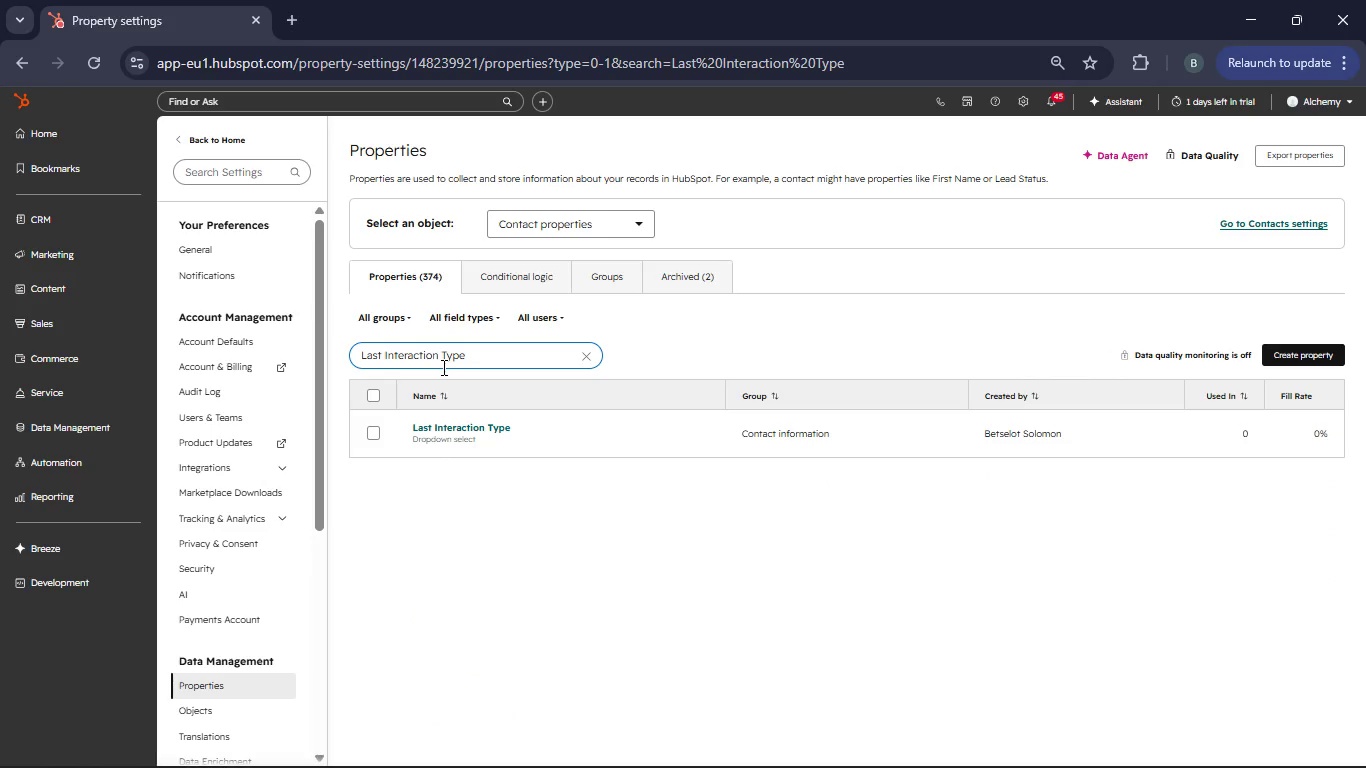 
double_click([369, 429])
 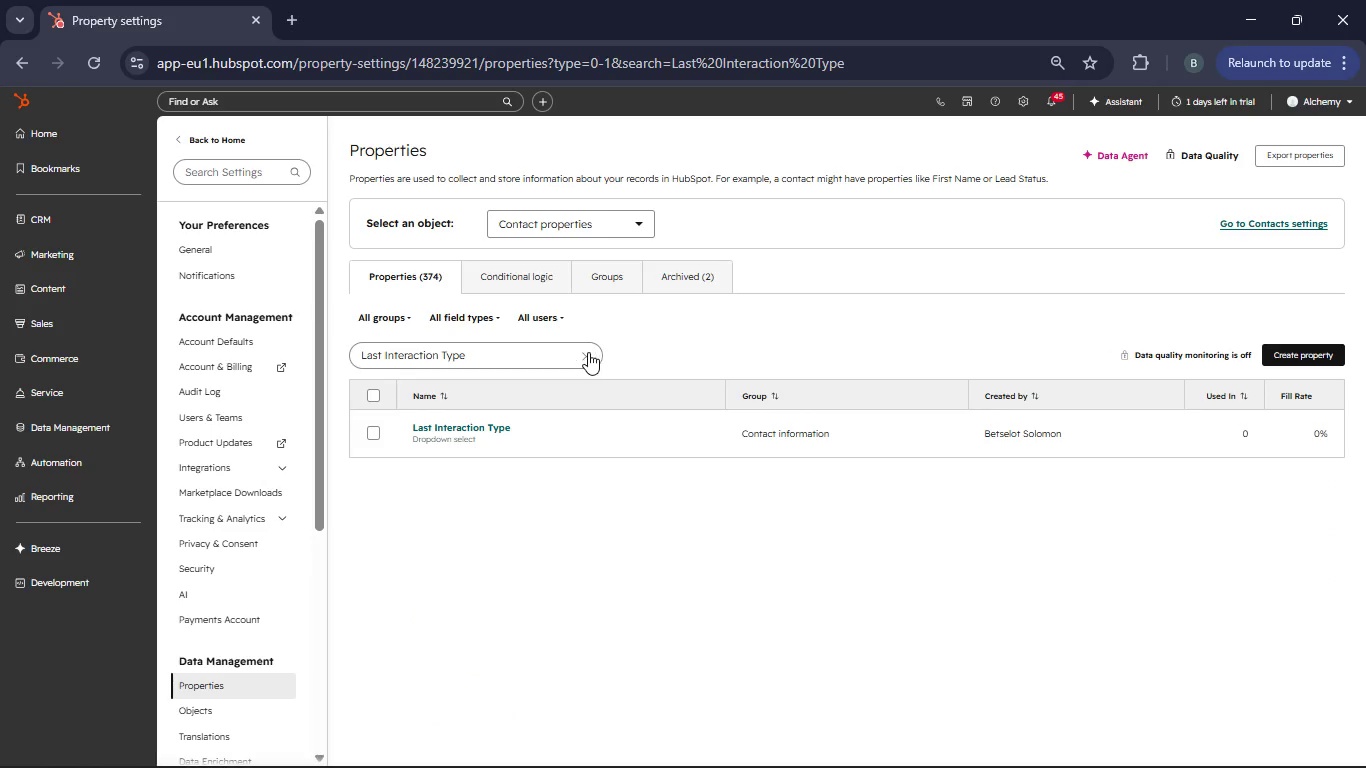 
left_click([587, 352])
 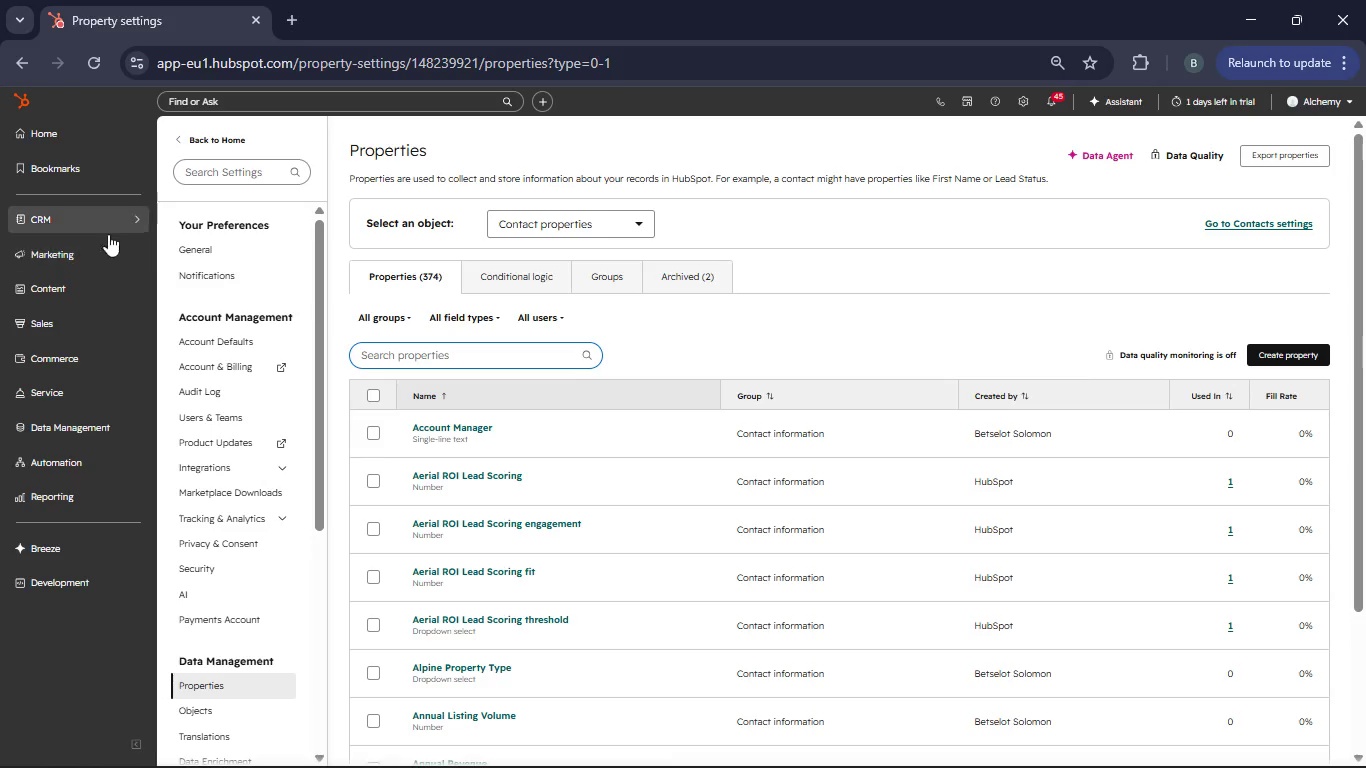 
left_click([70, 223])
 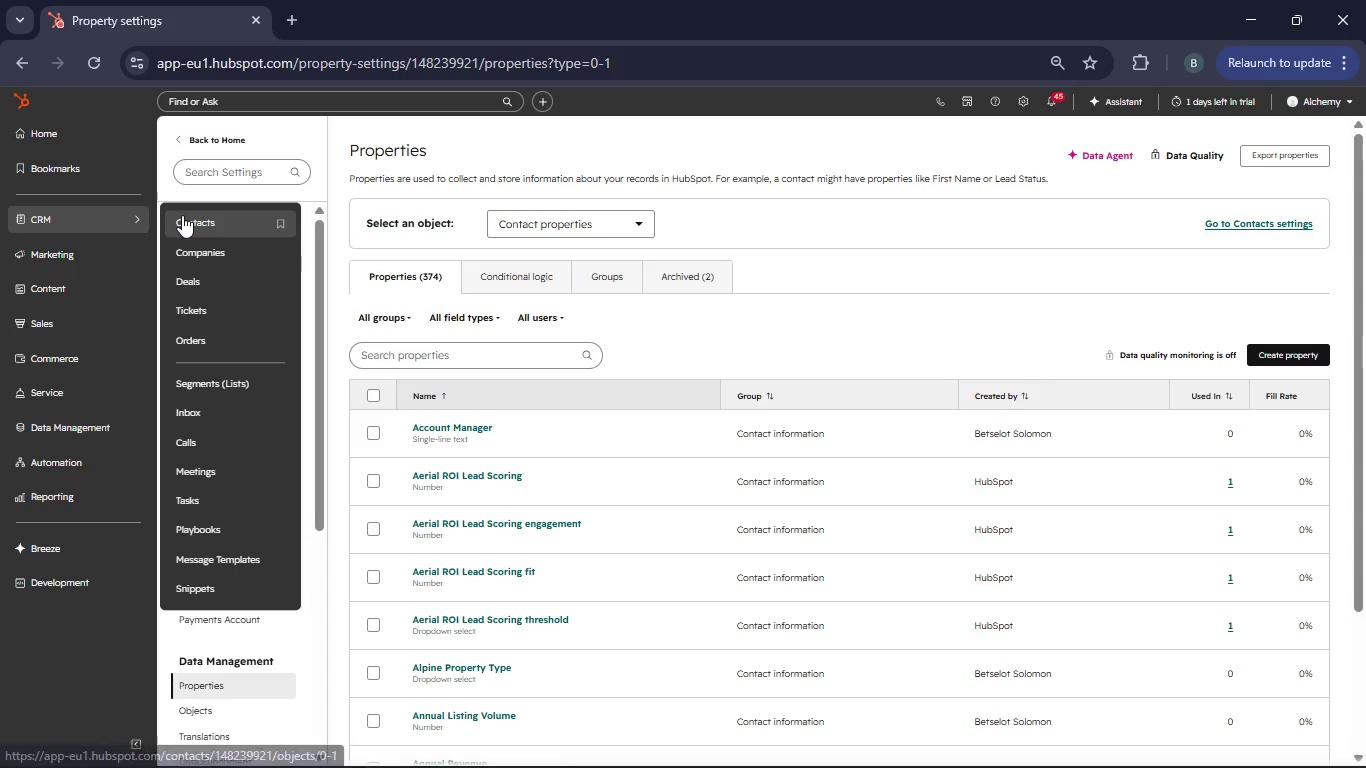 
left_click([182, 215])
 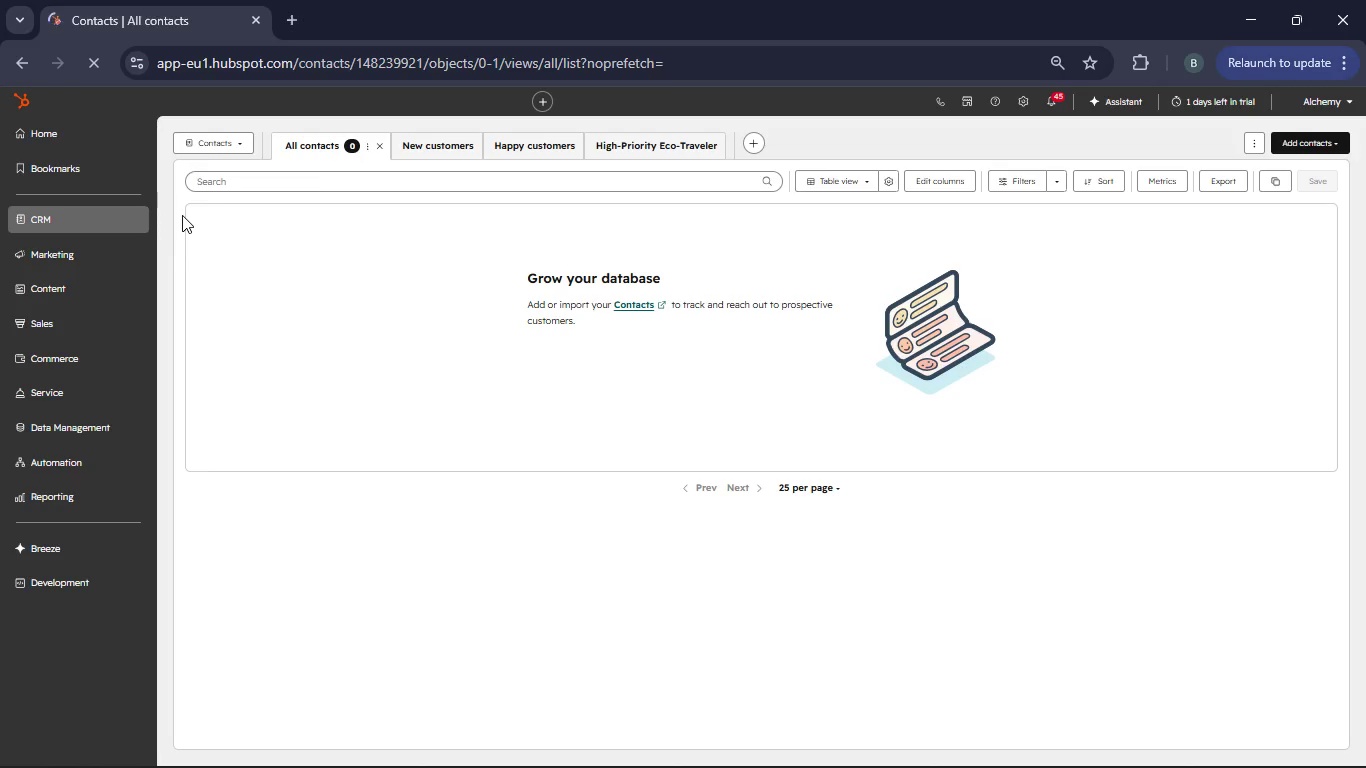 
wait(14.12)
 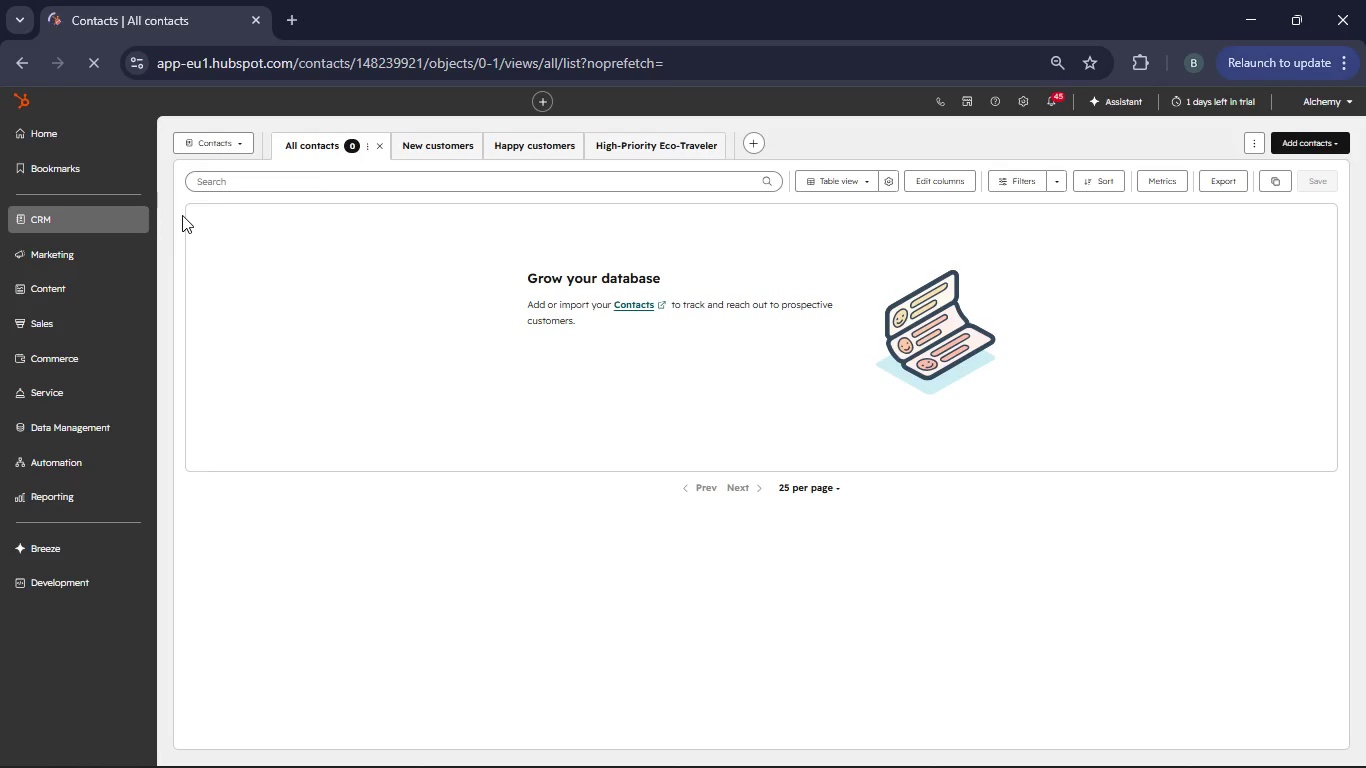 
left_click([576, 738])
 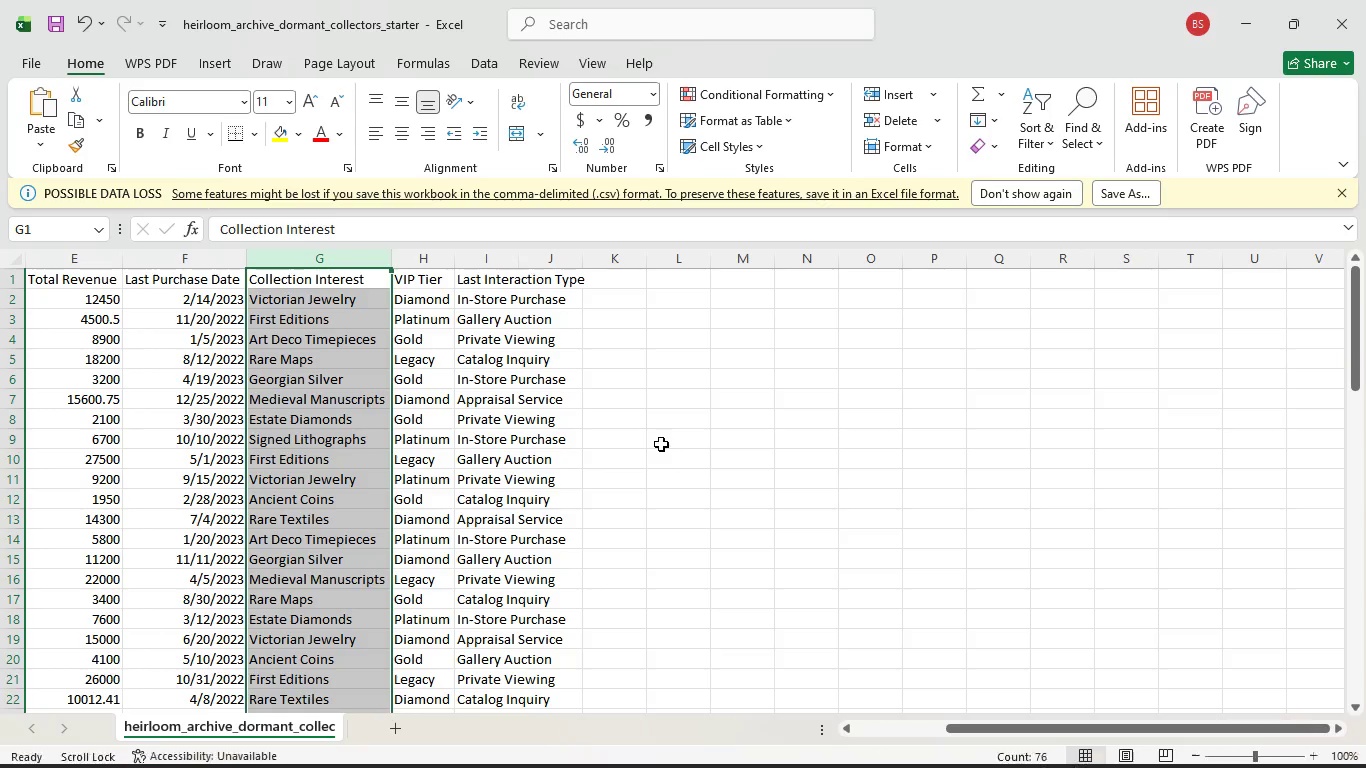 
left_click([661, 444])
 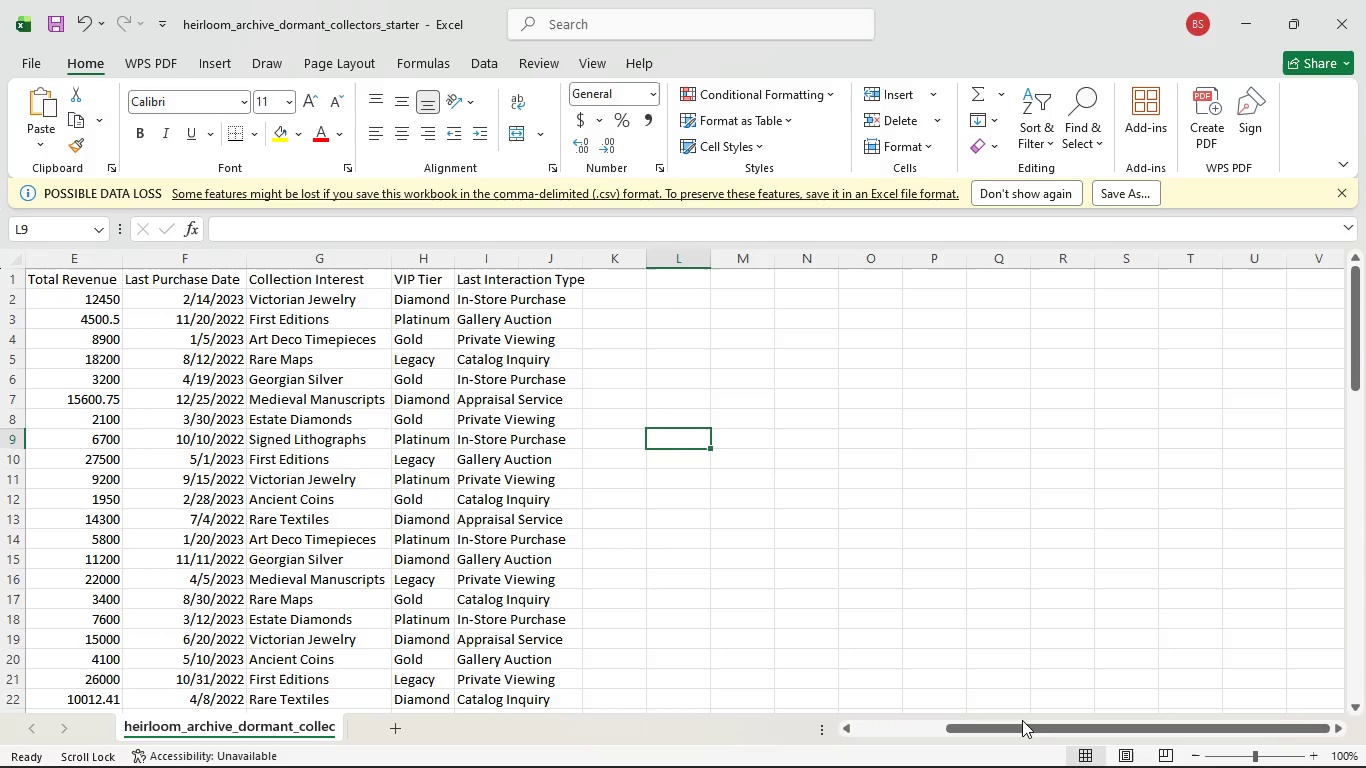 
left_click_drag(start_coordinate=[1021, 730], to_coordinate=[836, 701])
 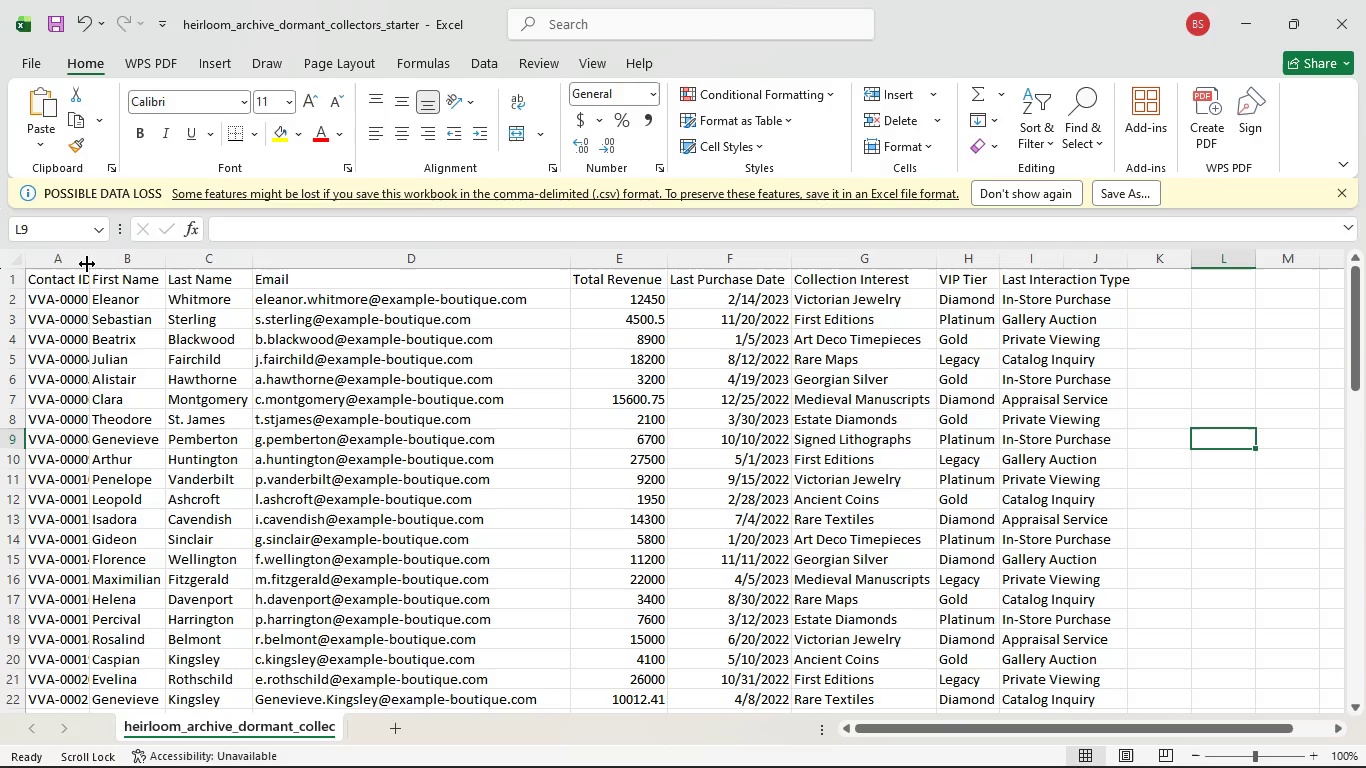 
double_click([87, 264])
 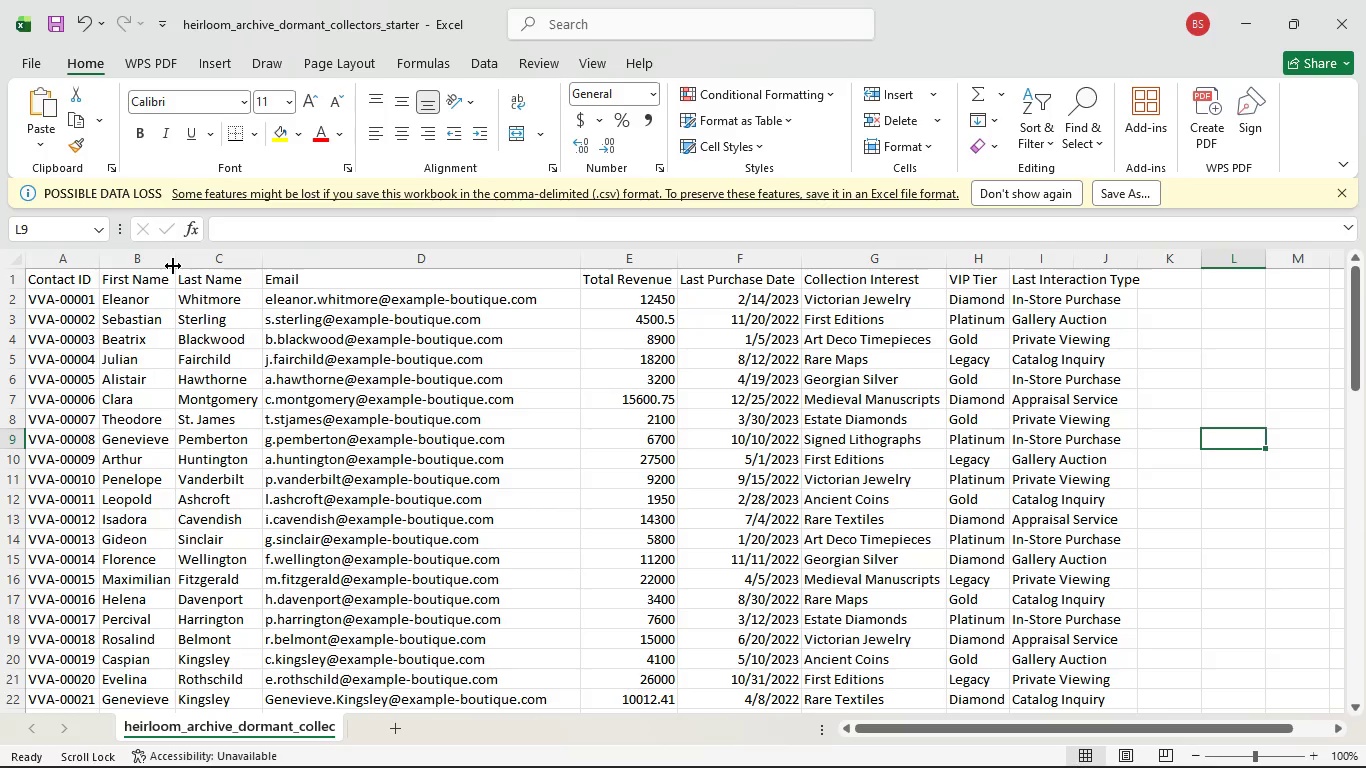 
double_click([173, 266])
 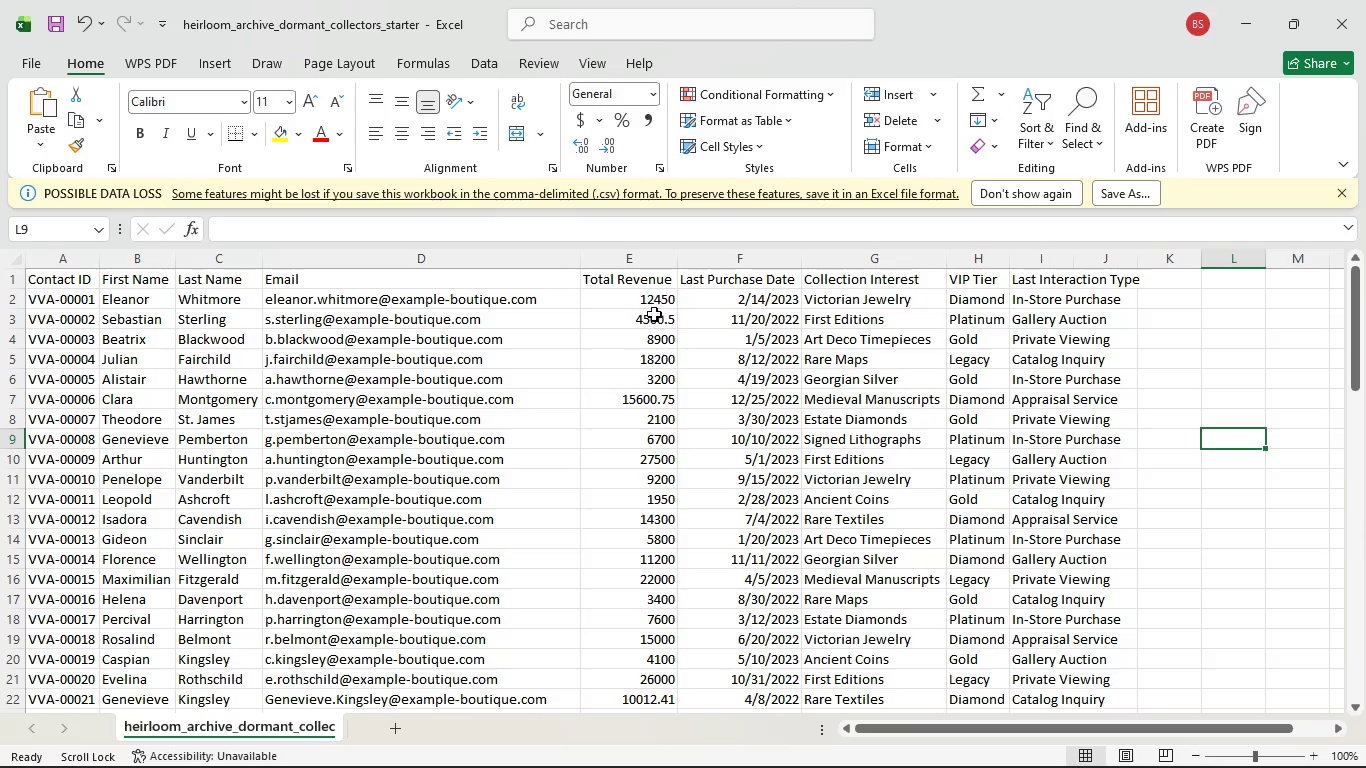 
left_click([646, 262])
 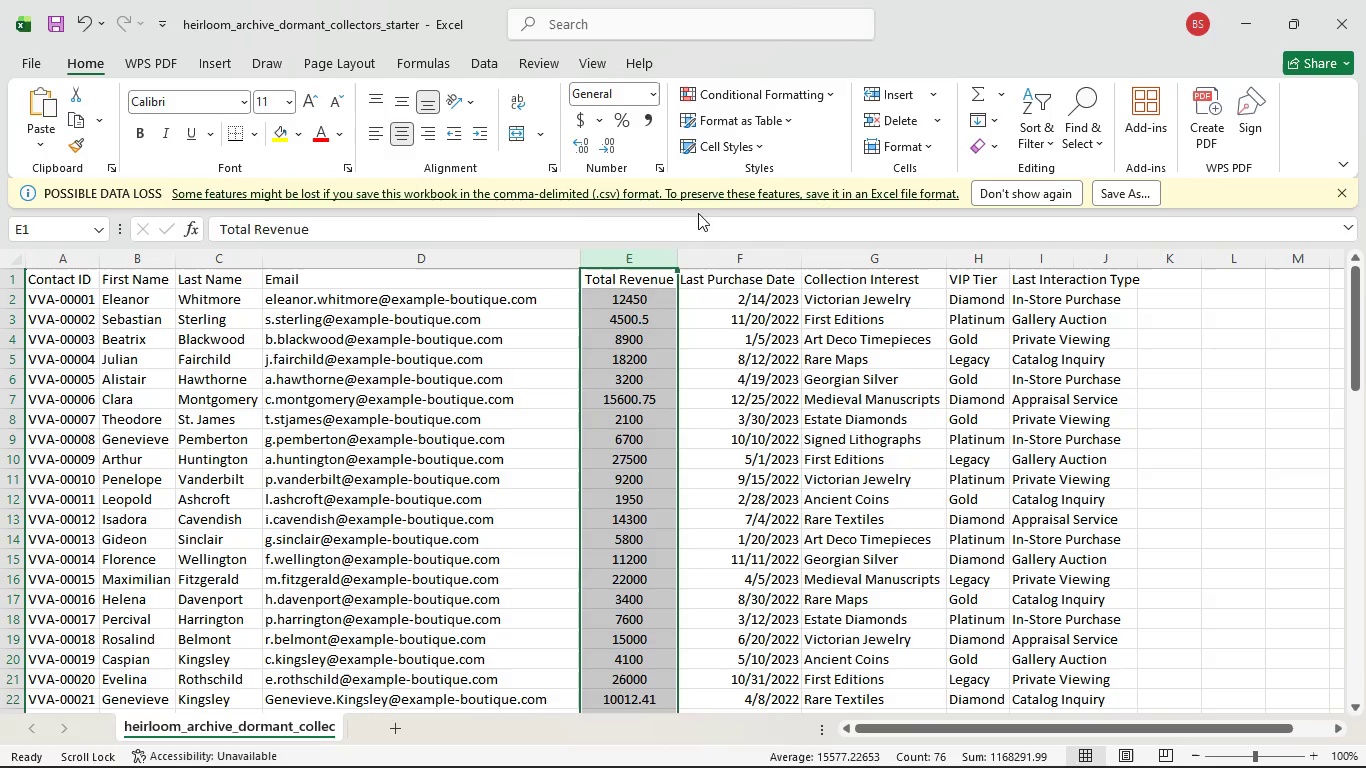 
left_click([761, 381])
 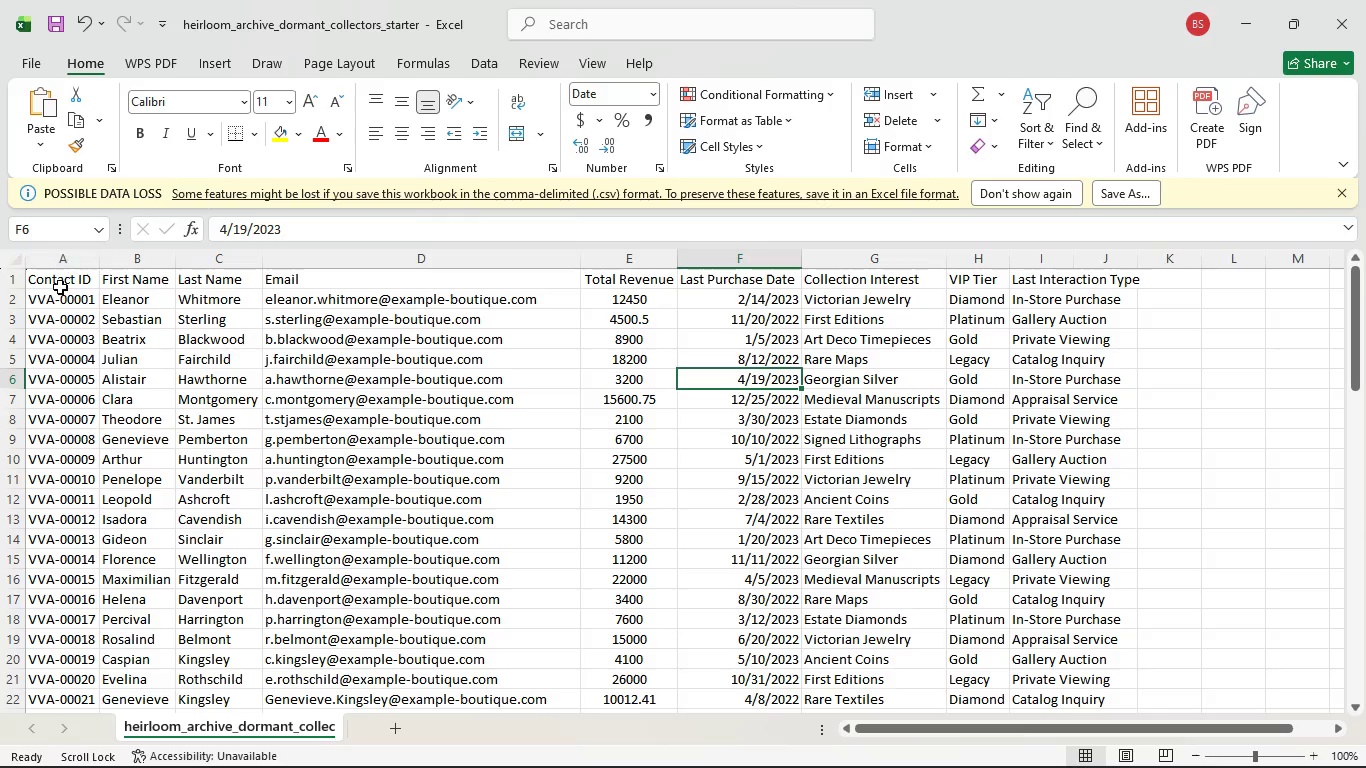 
left_click_drag(start_coordinate=[58, 287], to_coordinate=[1138, 269])
 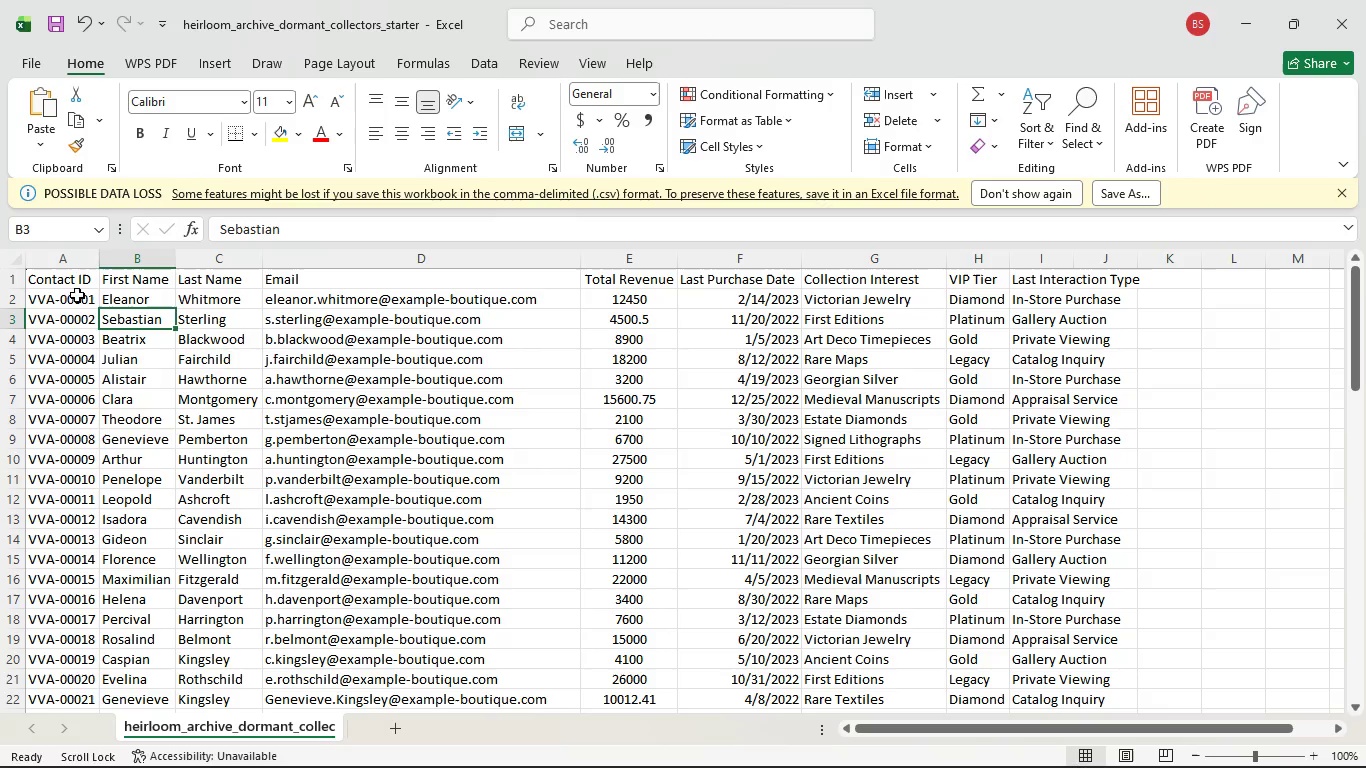 
left_click_drag(start_coordinate=[67, 282], to_coordinate=[1097, 285])
 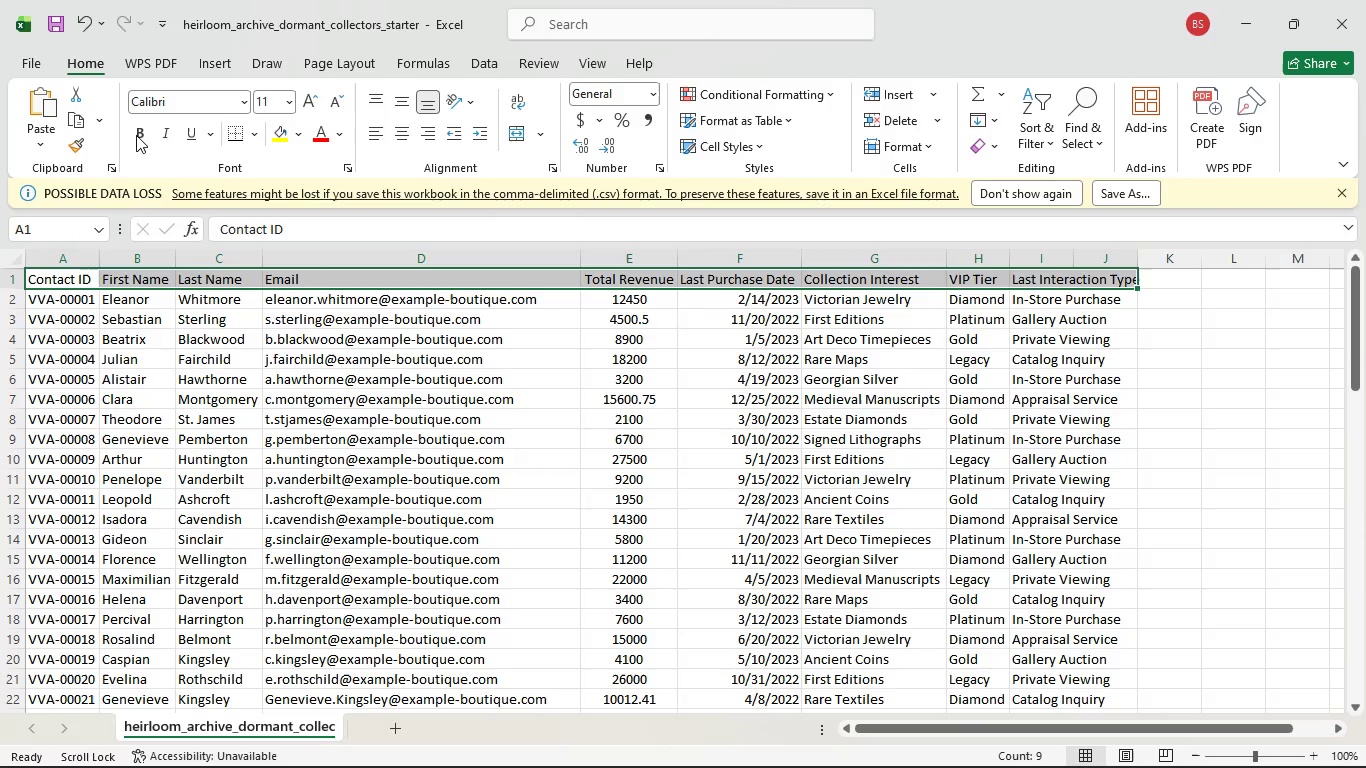 
left_click([136, 135])
 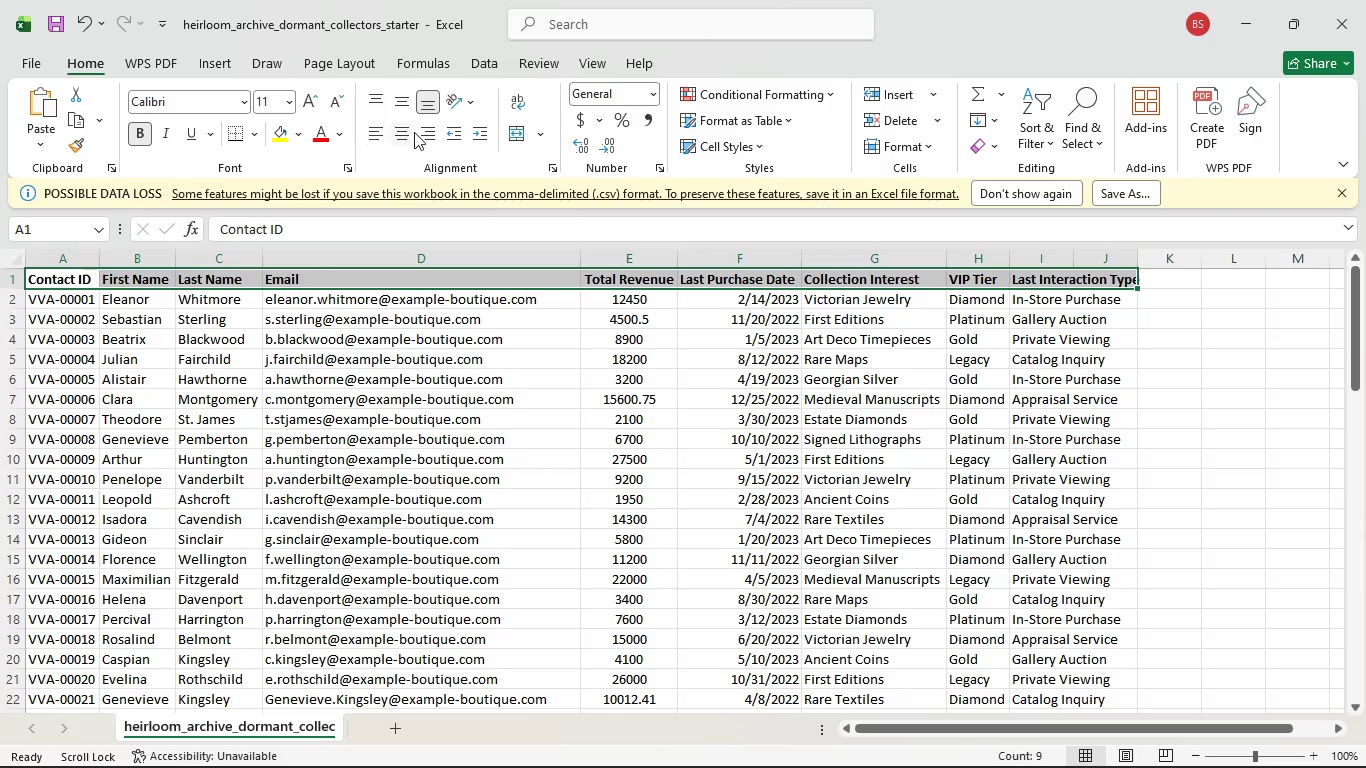 
left_click([402, 132])
 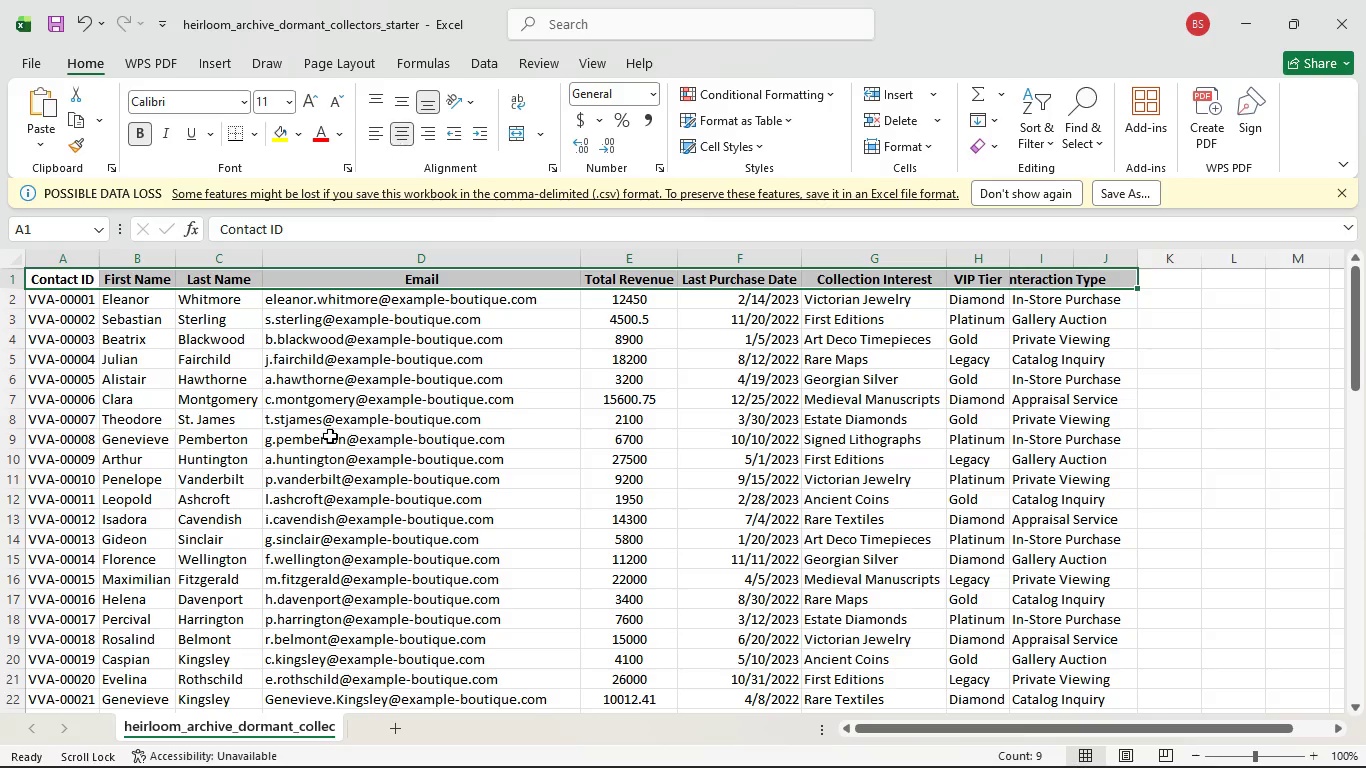 
left_click([330, 436])
 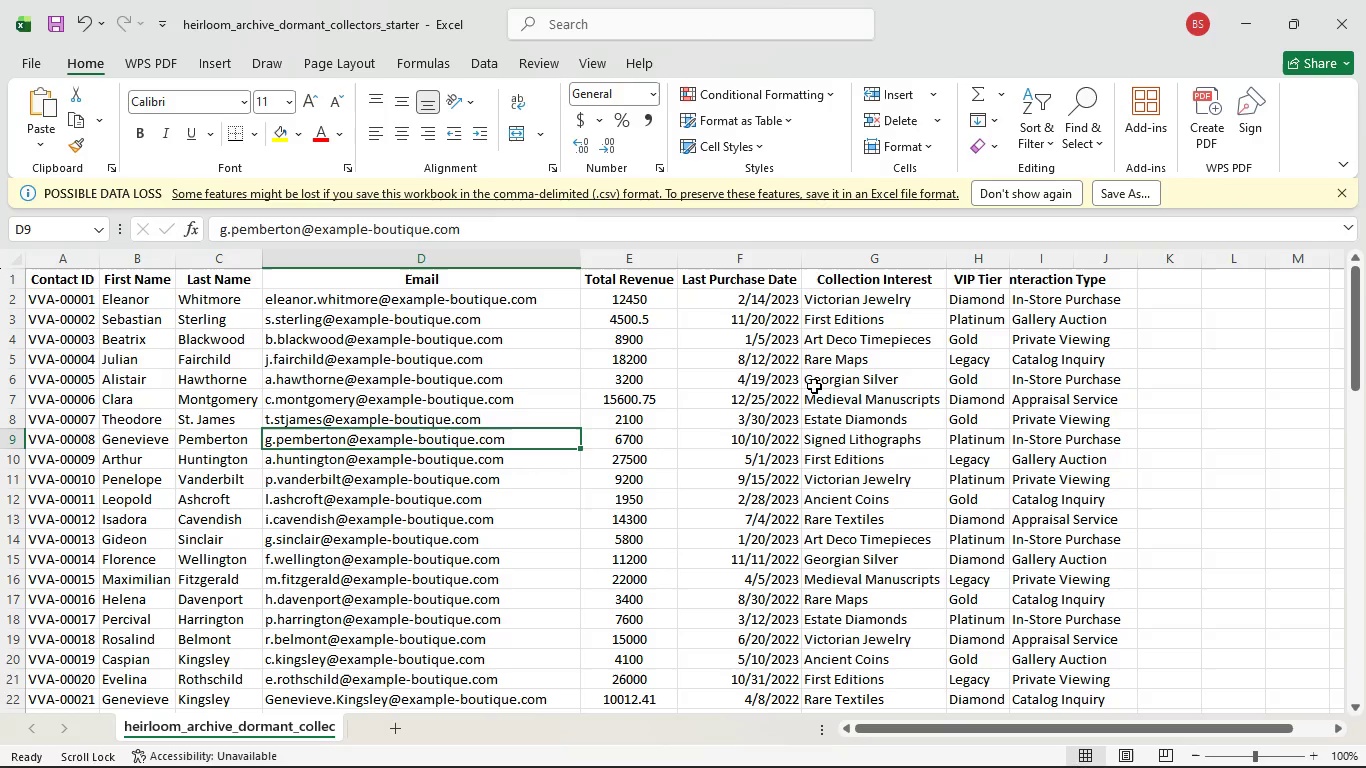 
left_click([814, 386])
 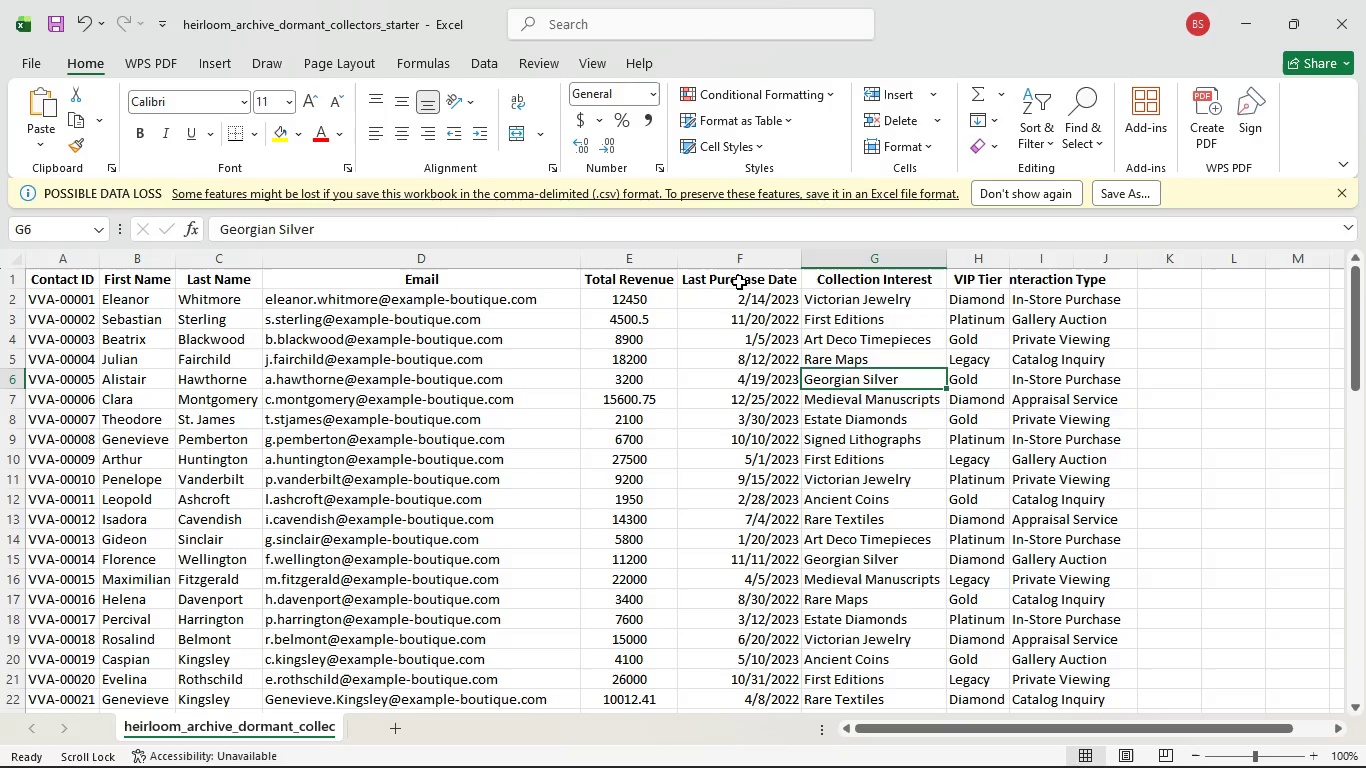 
left_click([733, 268])
 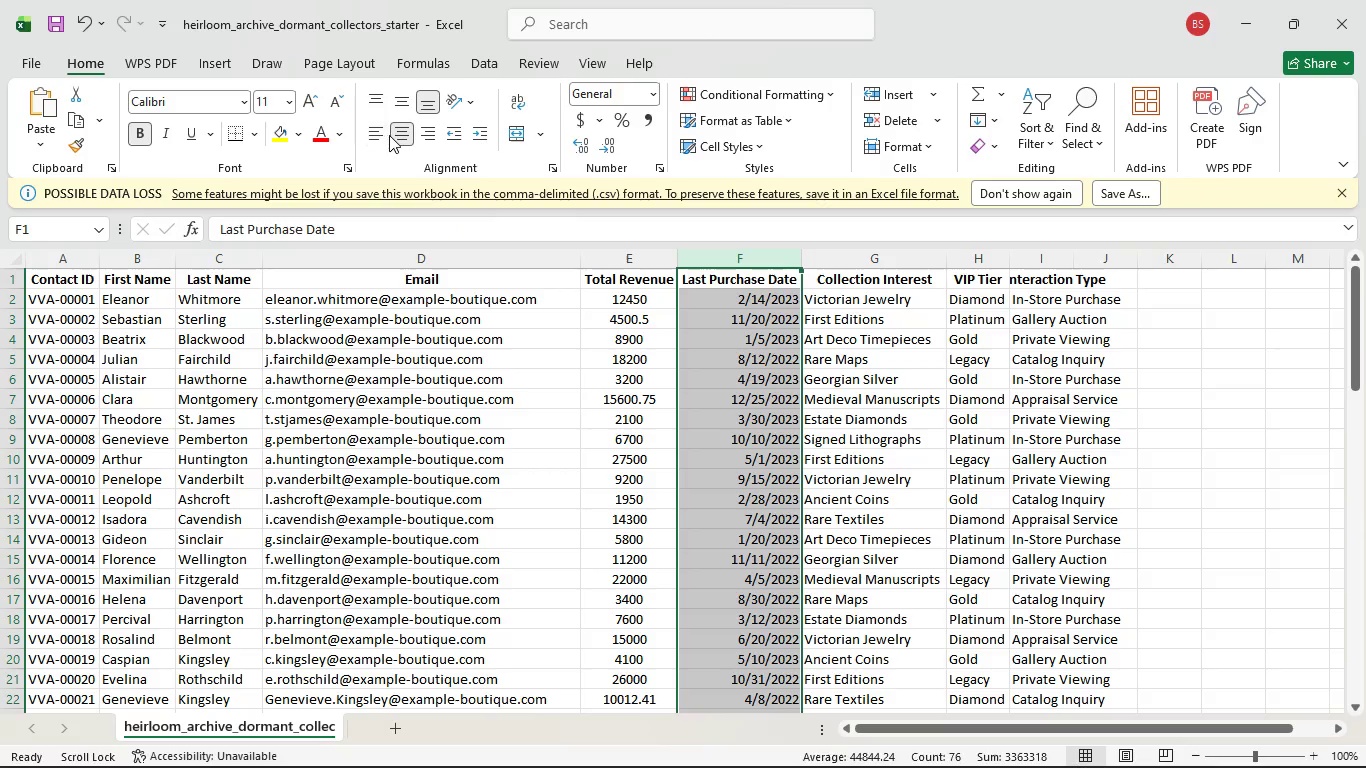 
left_click([393, 137])
 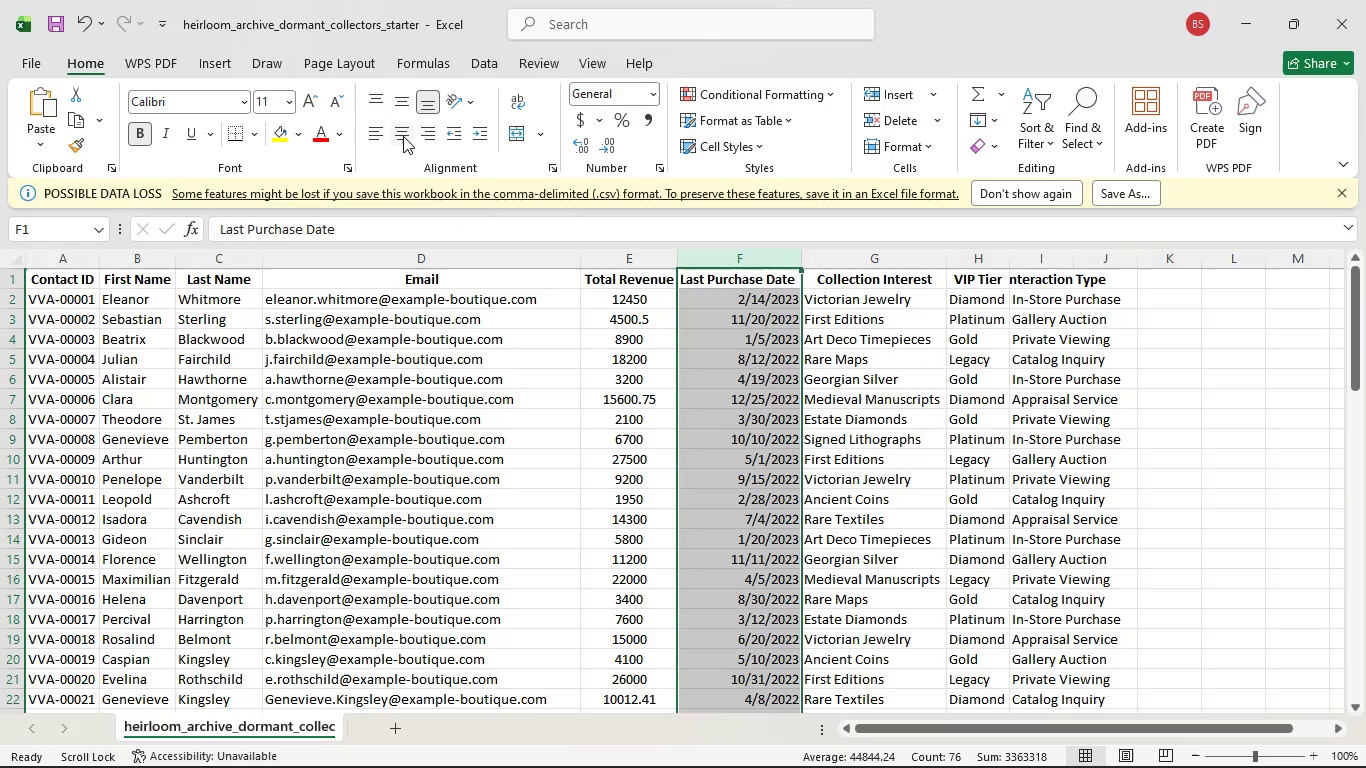 
left_click([403, 136])
 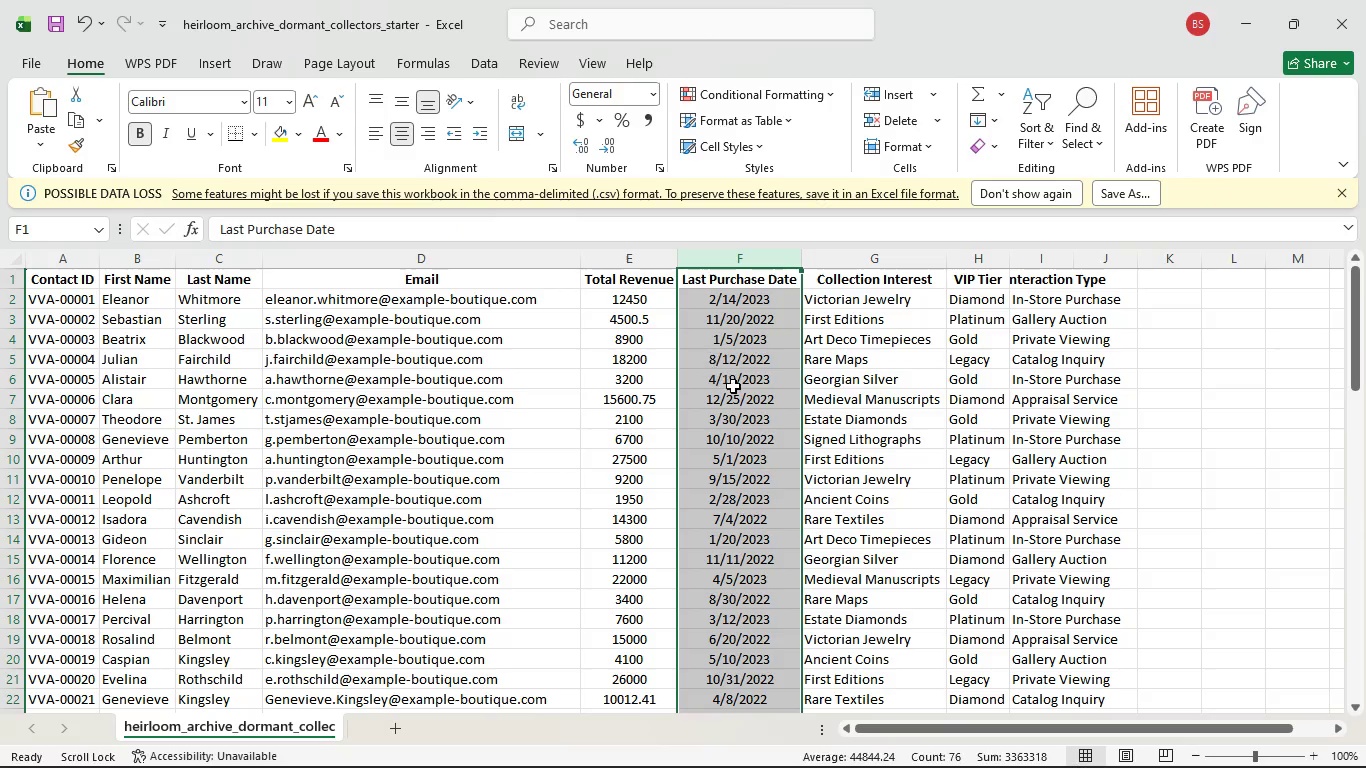 
left_click([734, 386])
 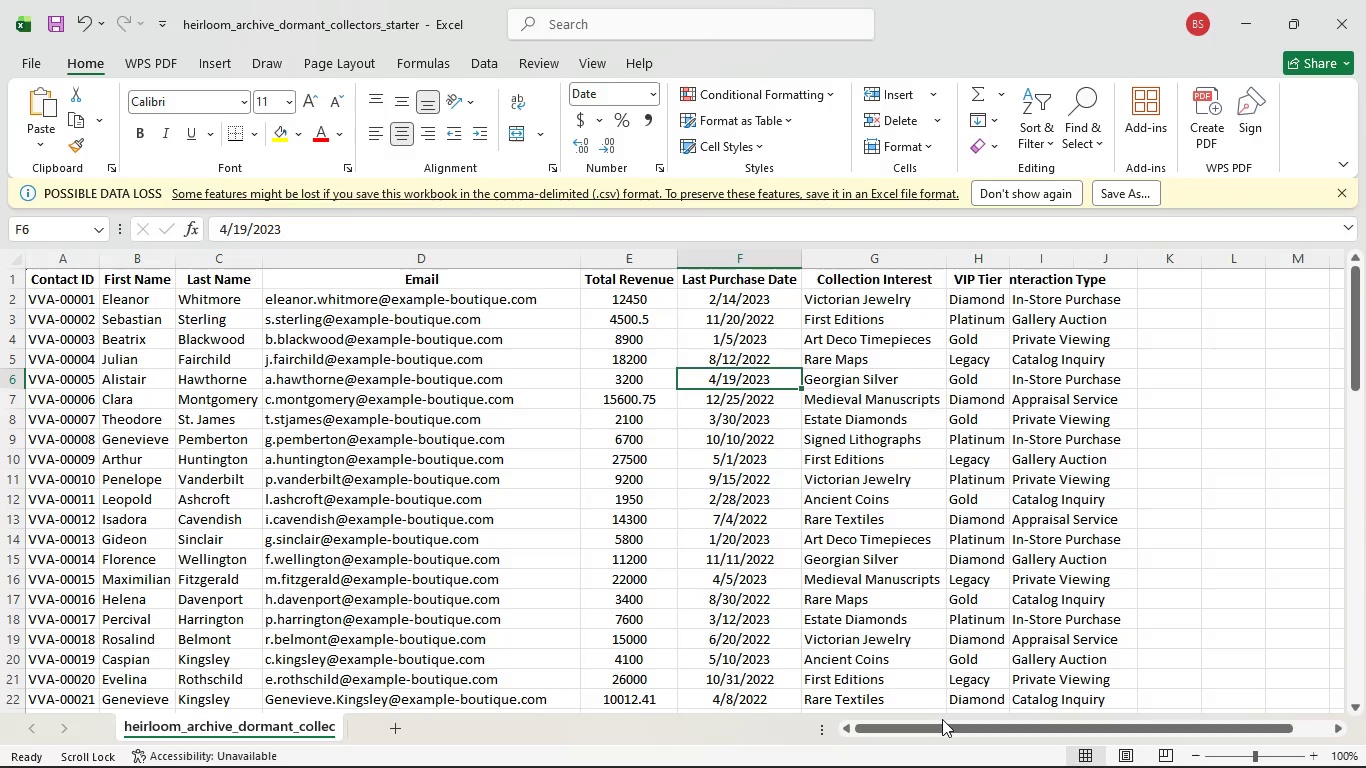 
left_click_drag(start_coordinate=[942, 720], to_coordinate=[975, 713])
 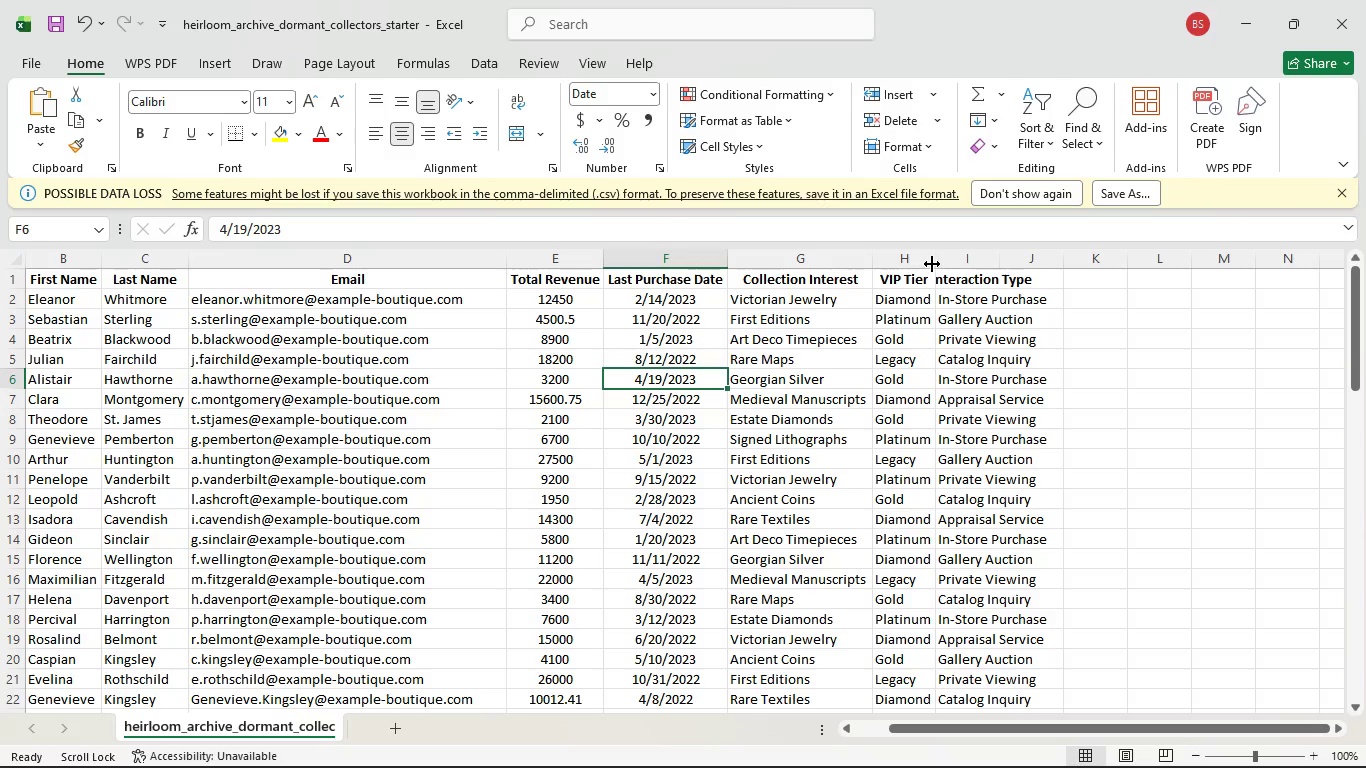 
left_click_drag(start_coordinate=[934, 262], to_coordinate=[956, 262])
 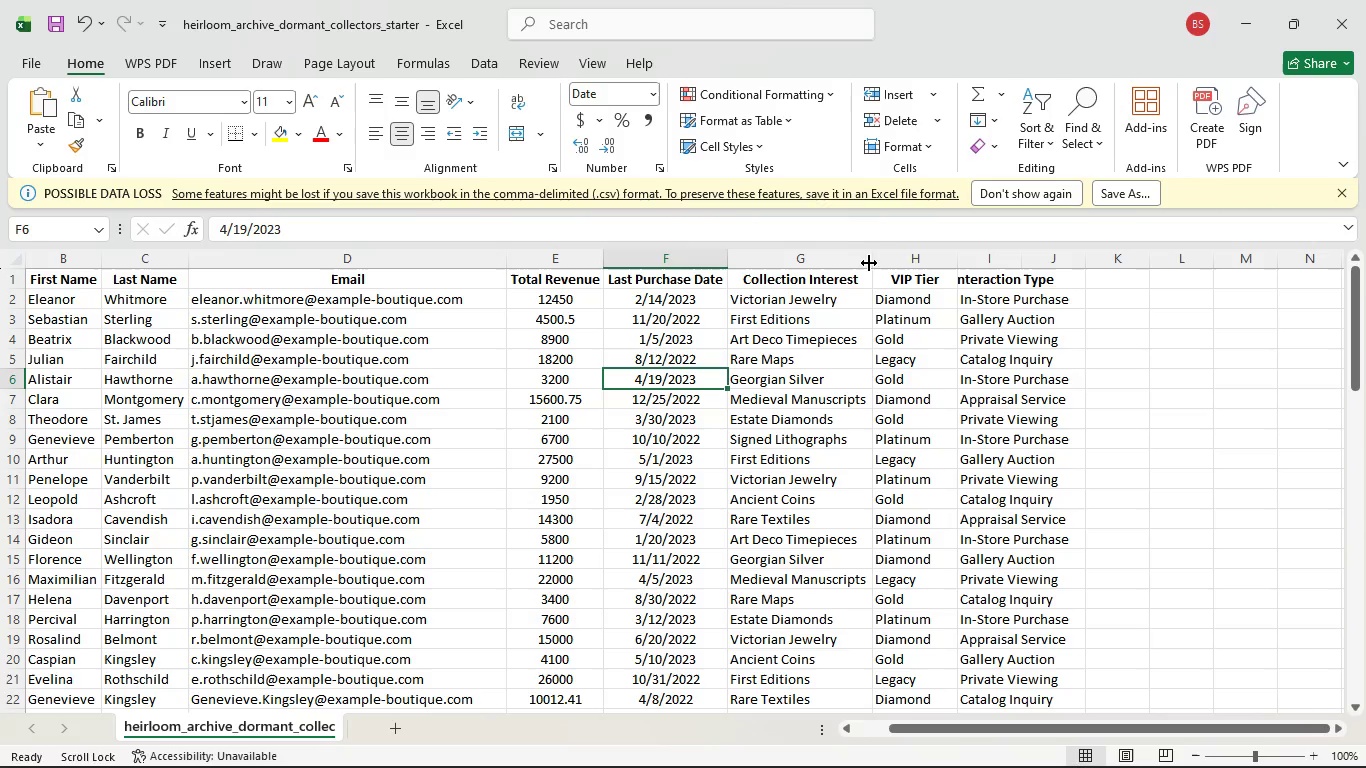 
left_click_drag(start_coordinate=[873, 259], to_coordinate=[880, 258])
 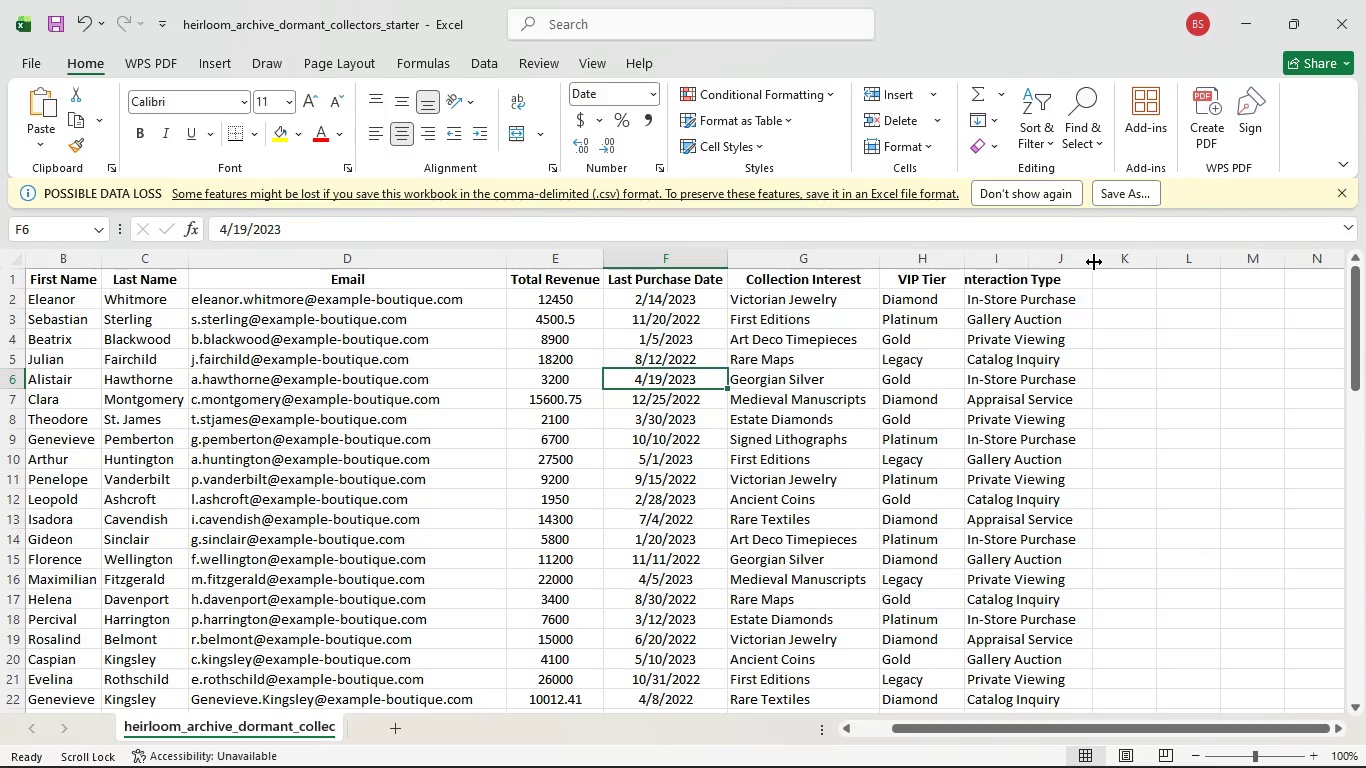 
left_click_drag(start_coordinate=[1094, 262], to_coordinate=[1107, 262])
 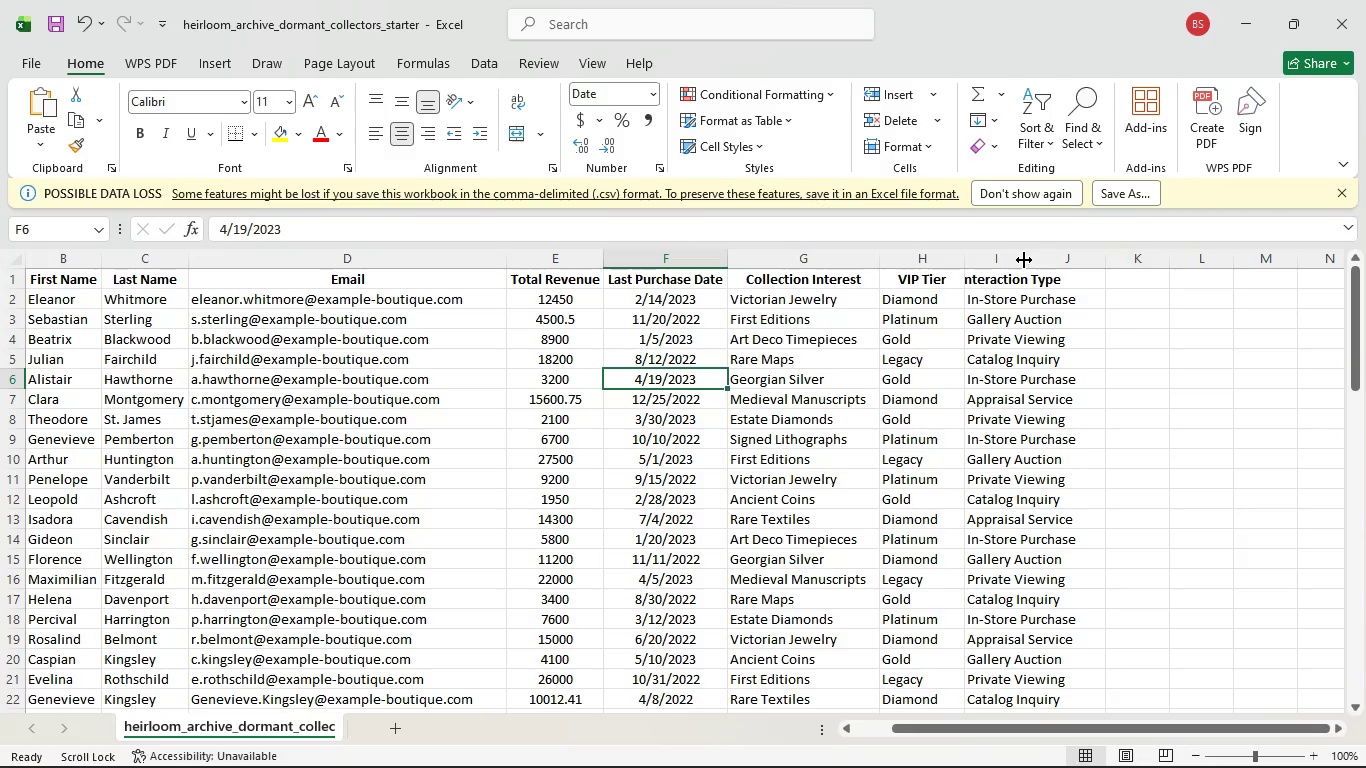 
double_click([1024, 260])
 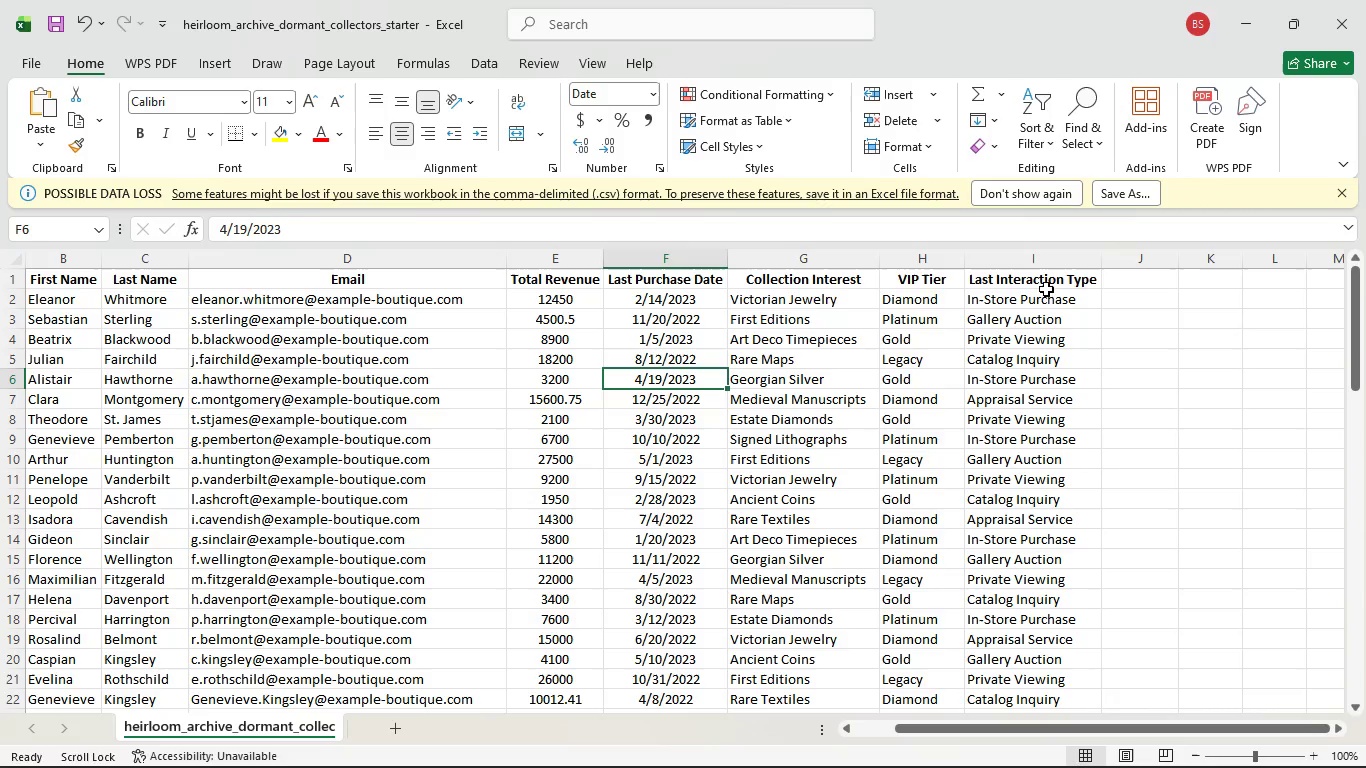 
left_click([1037, 259])
 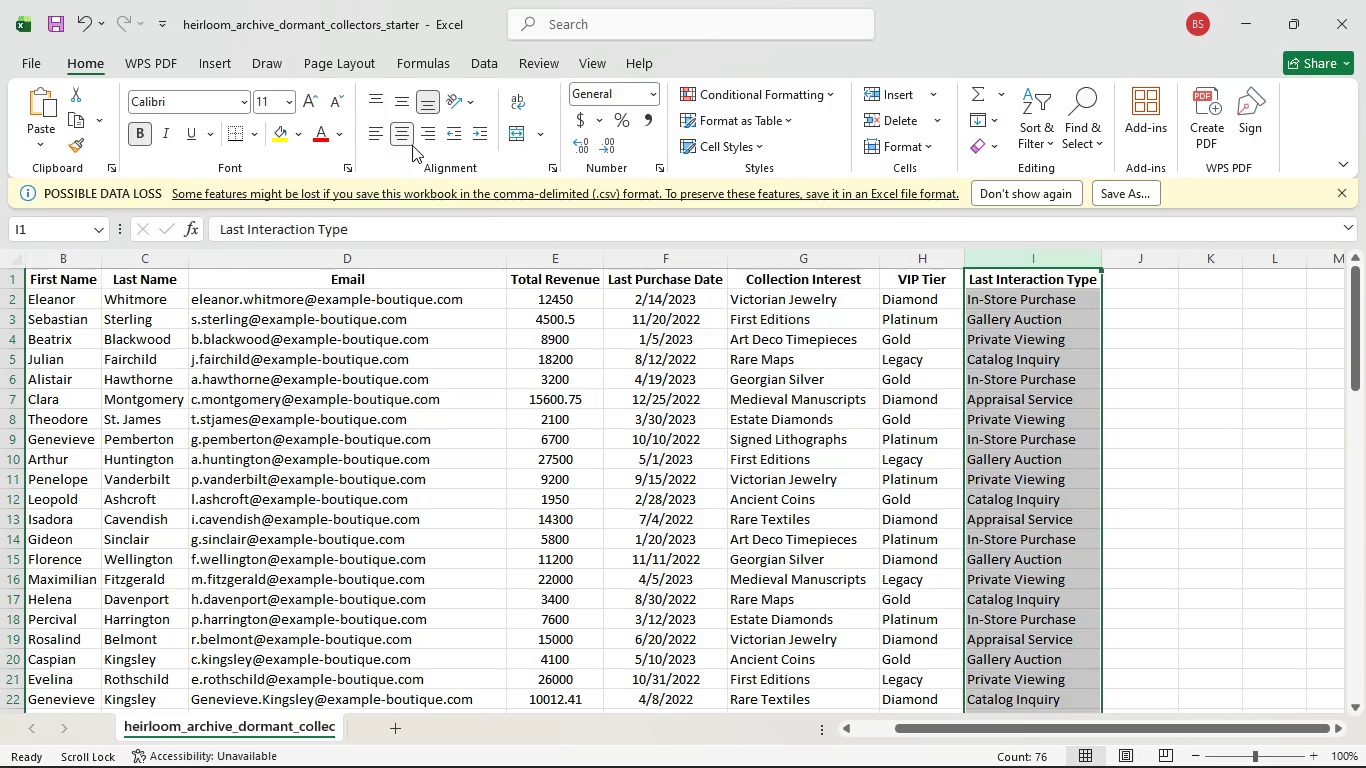 
left_click([406, 142])
 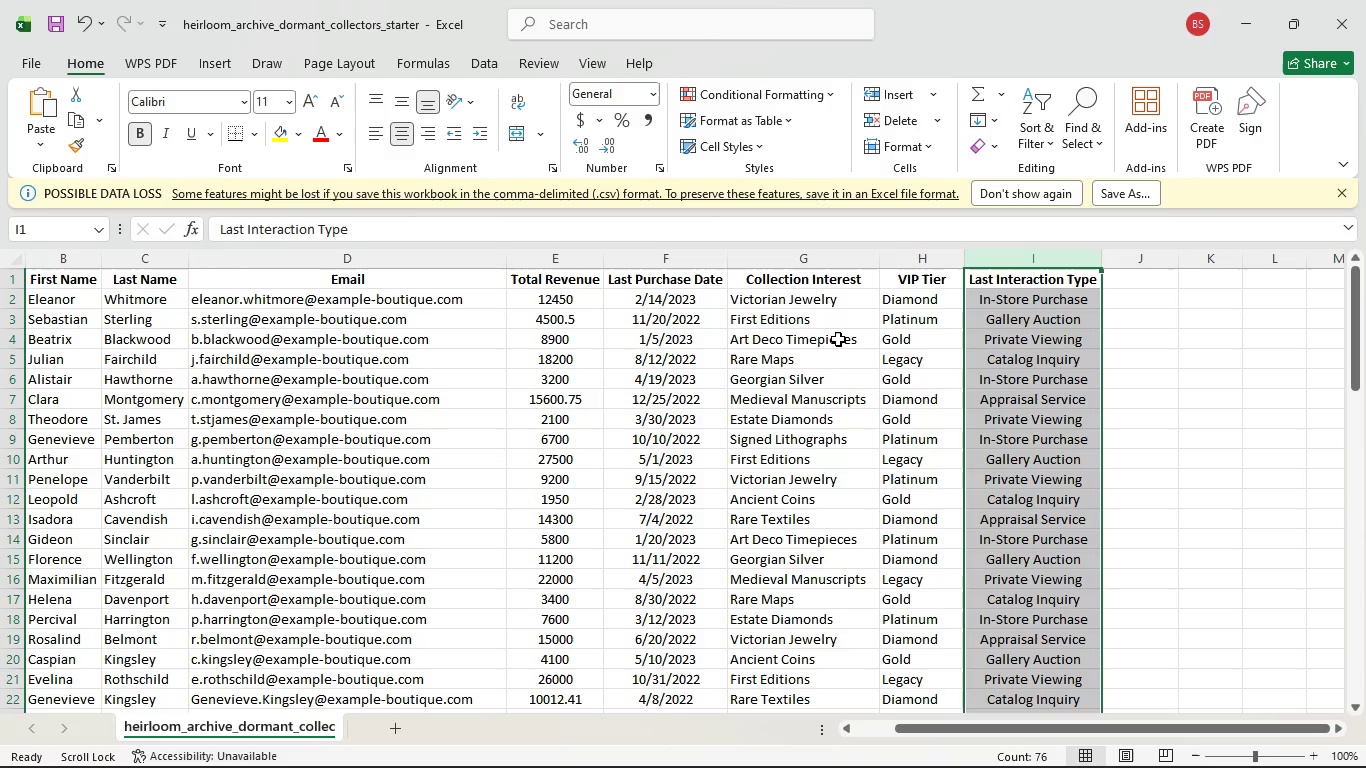 
left_click([783, 266])
 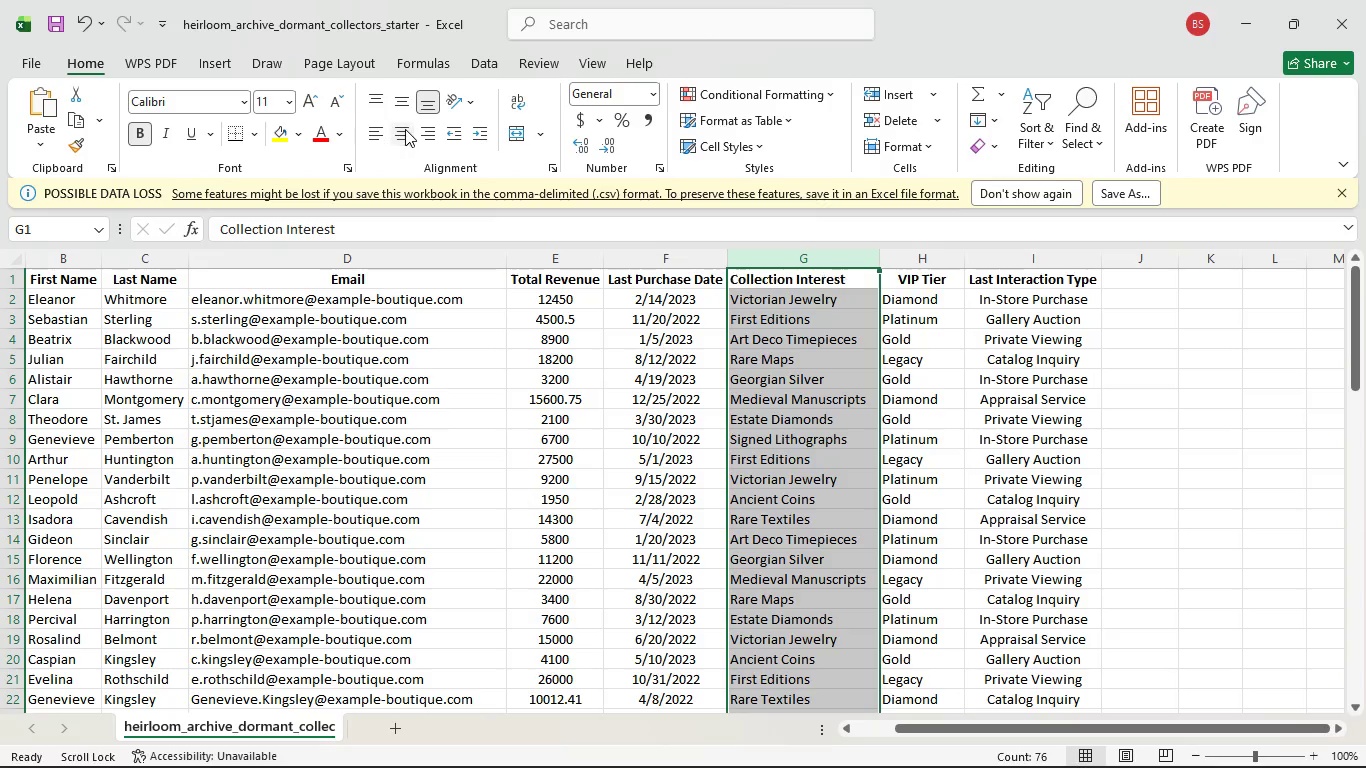 
double_click([405, 129])
 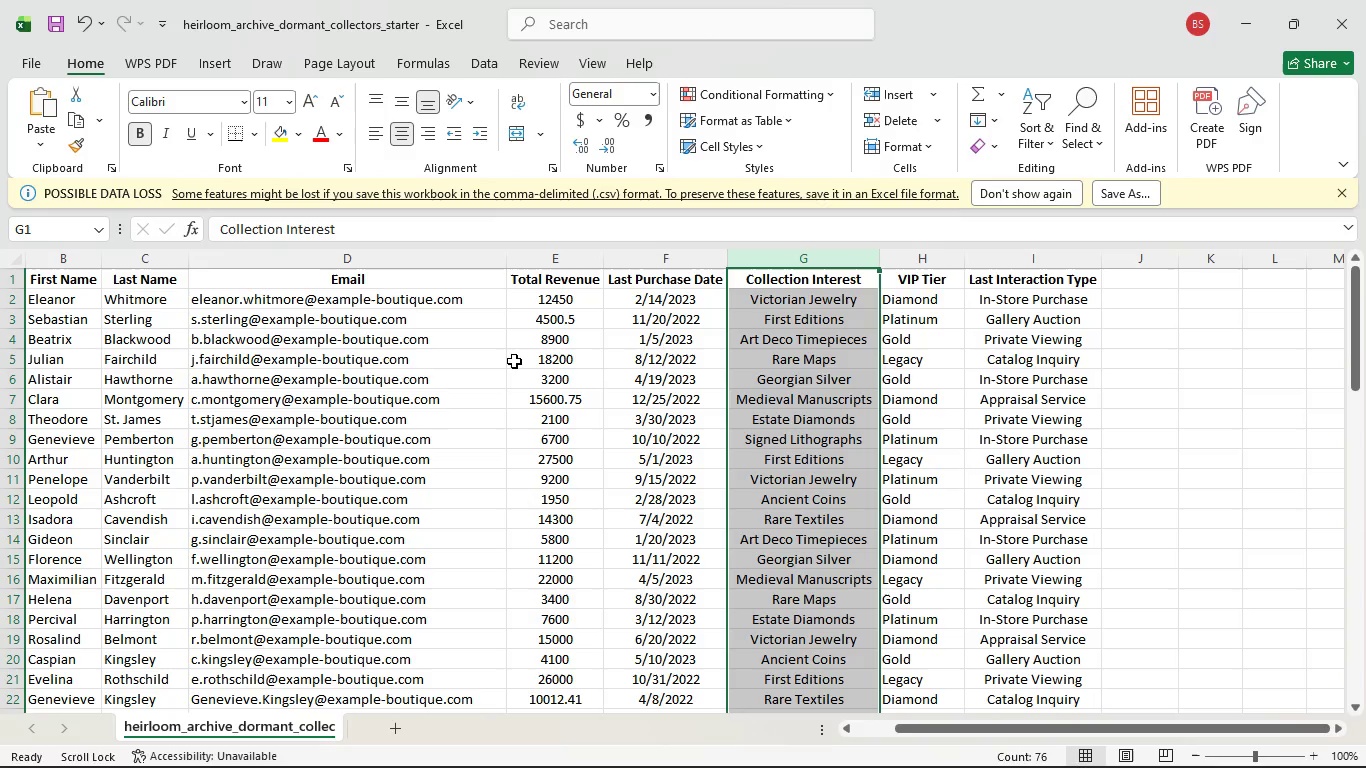 
left_click([498, 381])
 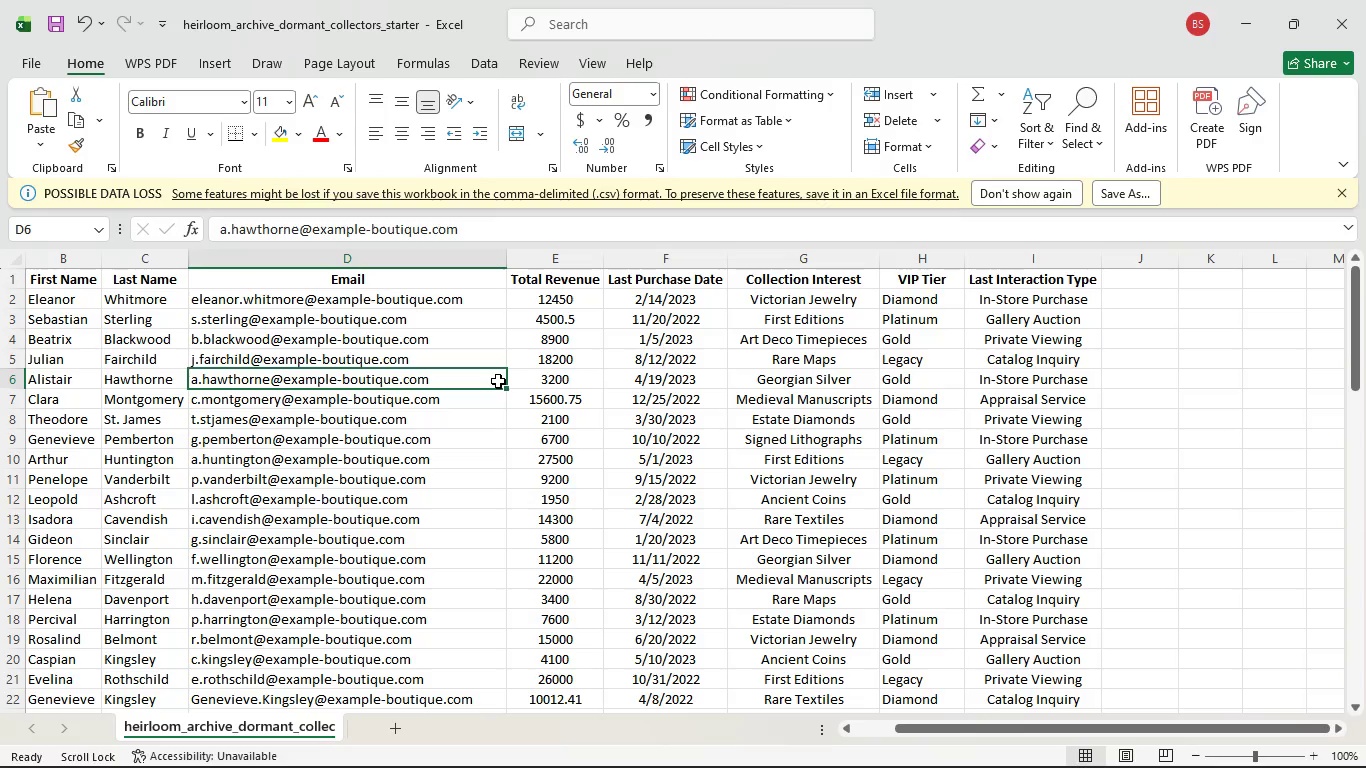 
wait(20.67)
 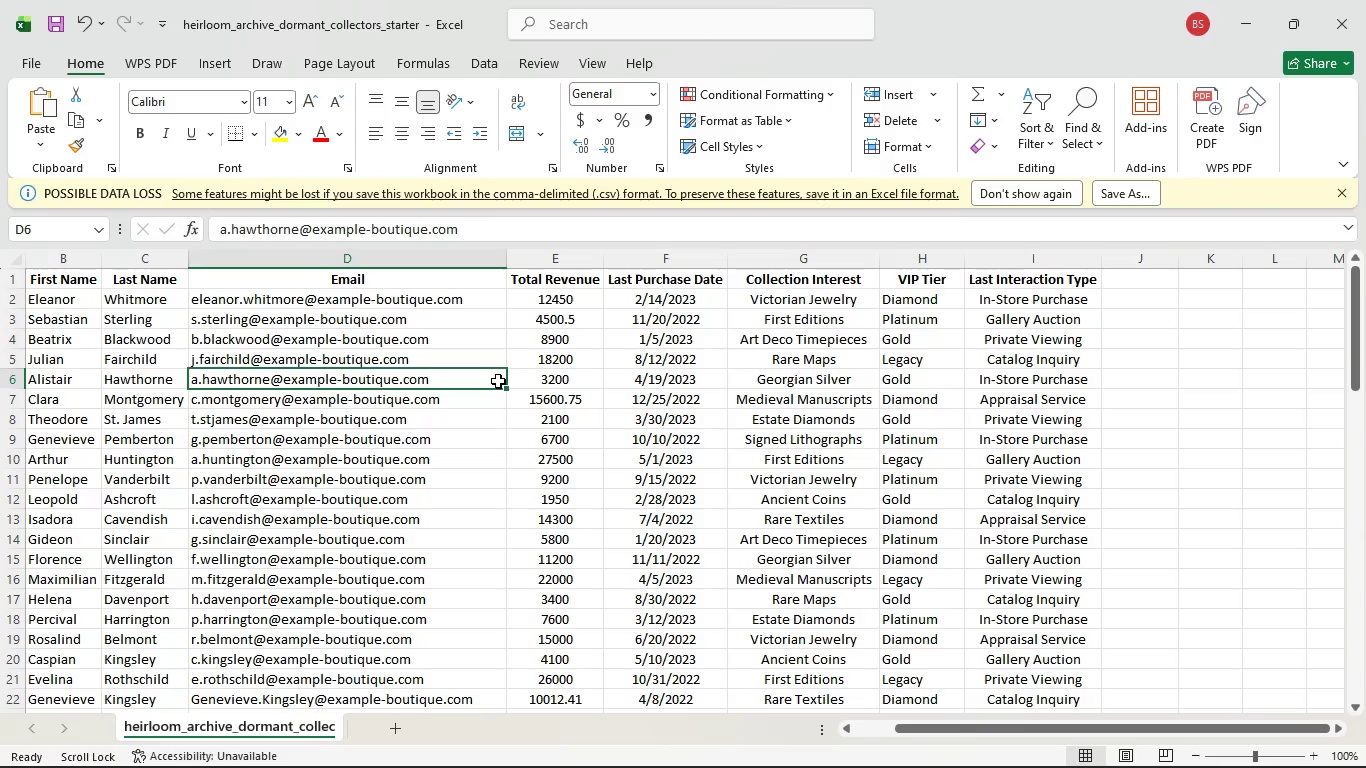 
scroll: coordinate [397, 377], scroll_direction: down, amount: 23.0
 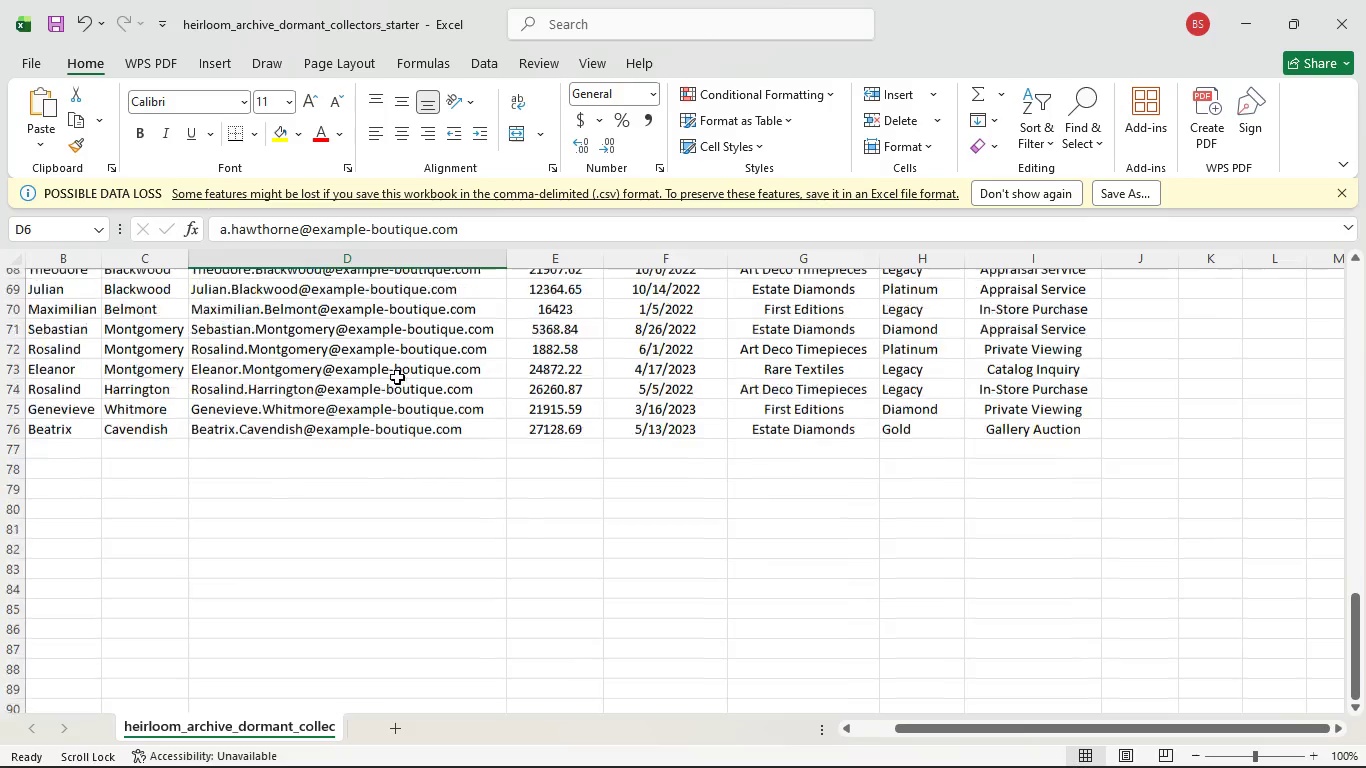 
scroll: coordinate [397, 377], scroll_direction: up, amount: 2.0
 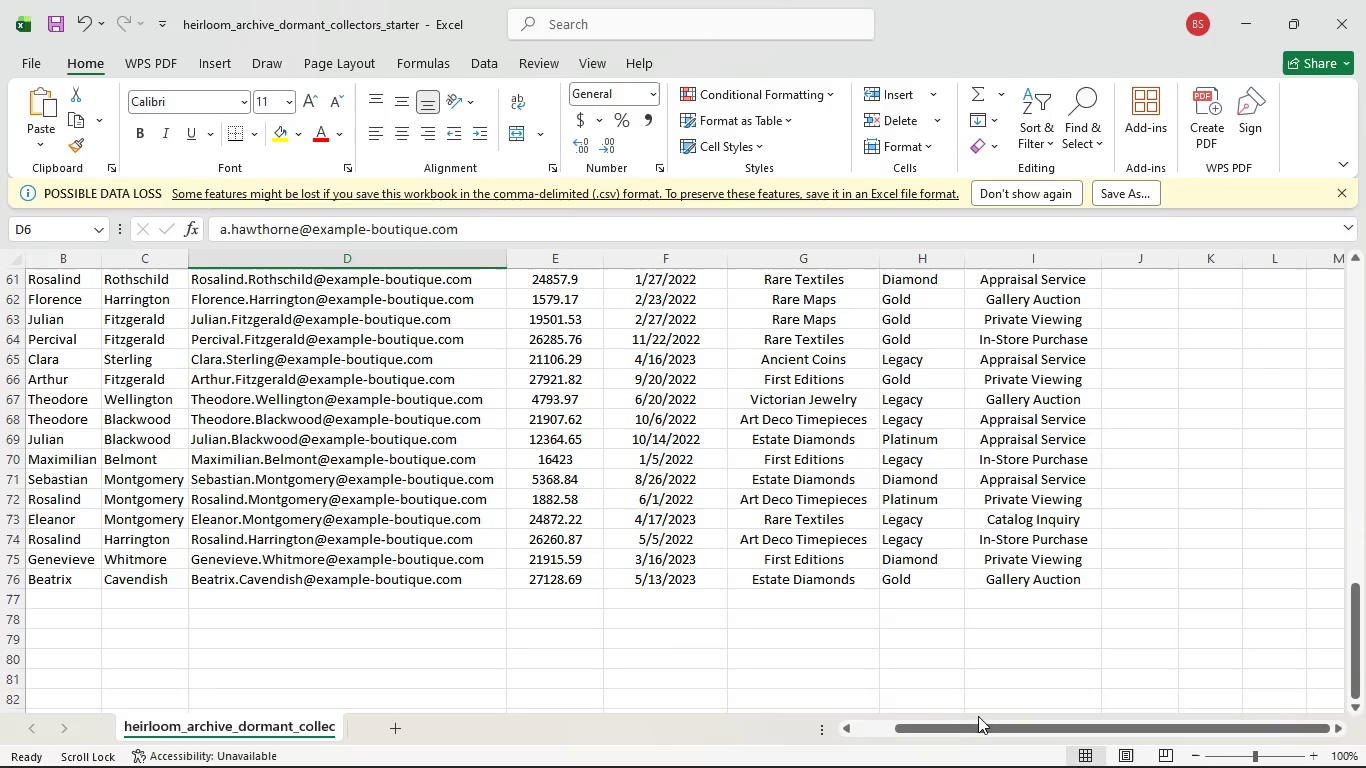 
left_click_drag(start_coordinate=[981, 726], to_coordinate=[818, 690])
 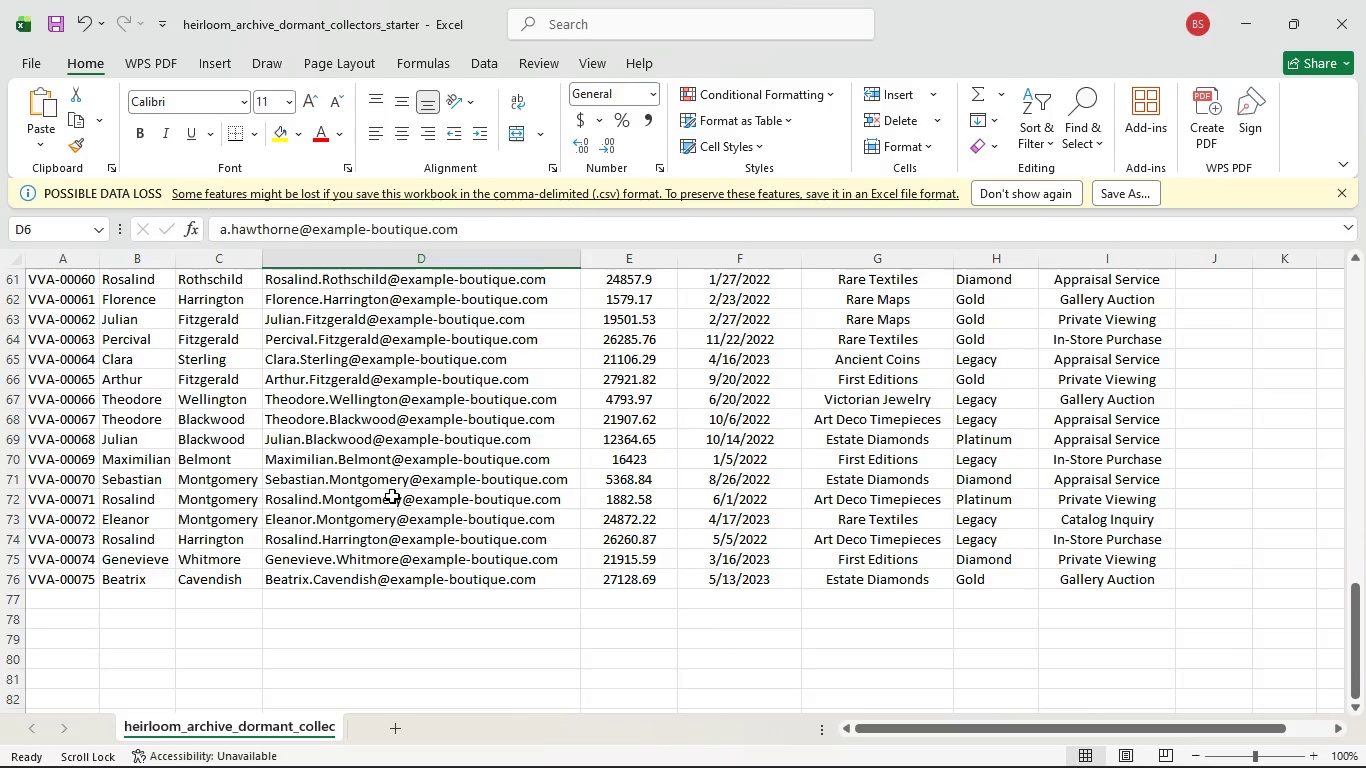 
scroll: coordinate [381, 485], scroll_direction: up, amount: 9.0
 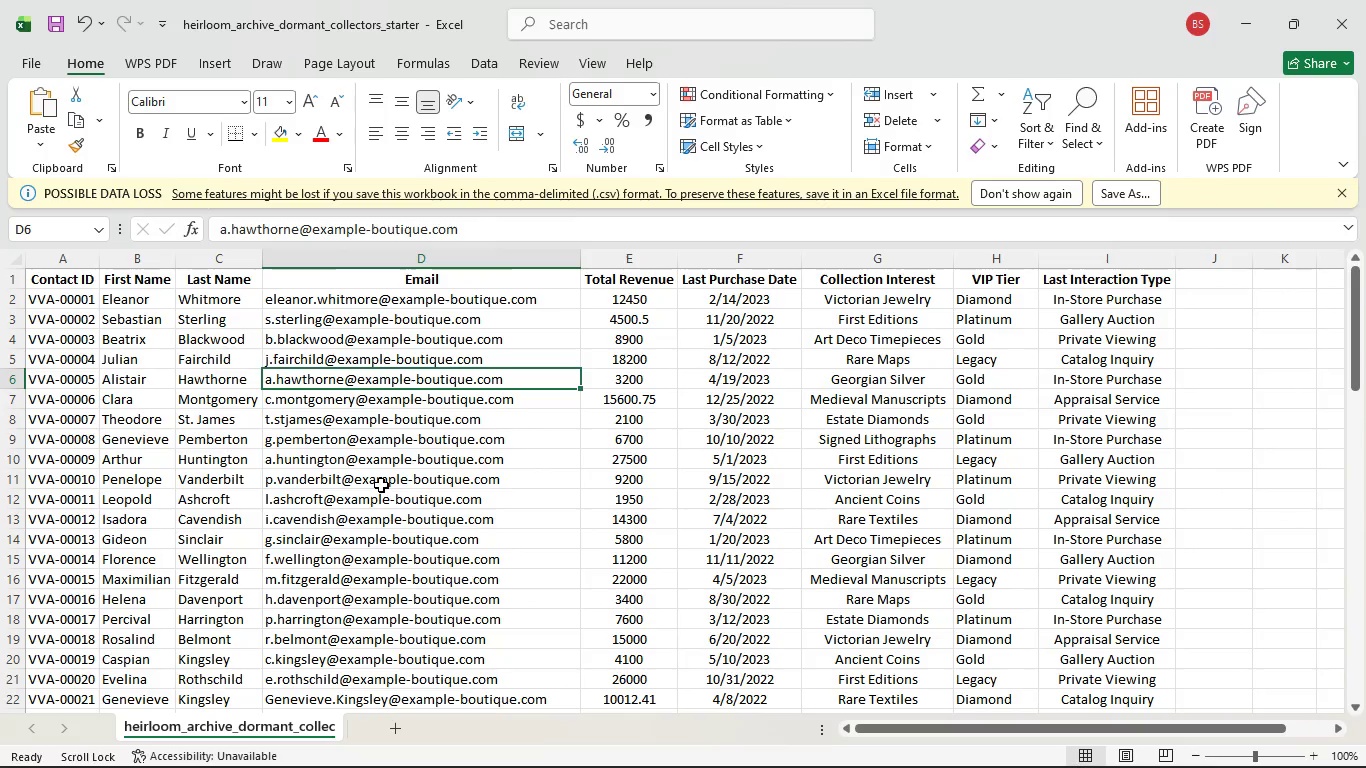 
scroll: coordinate [374, 479], scroll_direction: down, amount: 2.0
 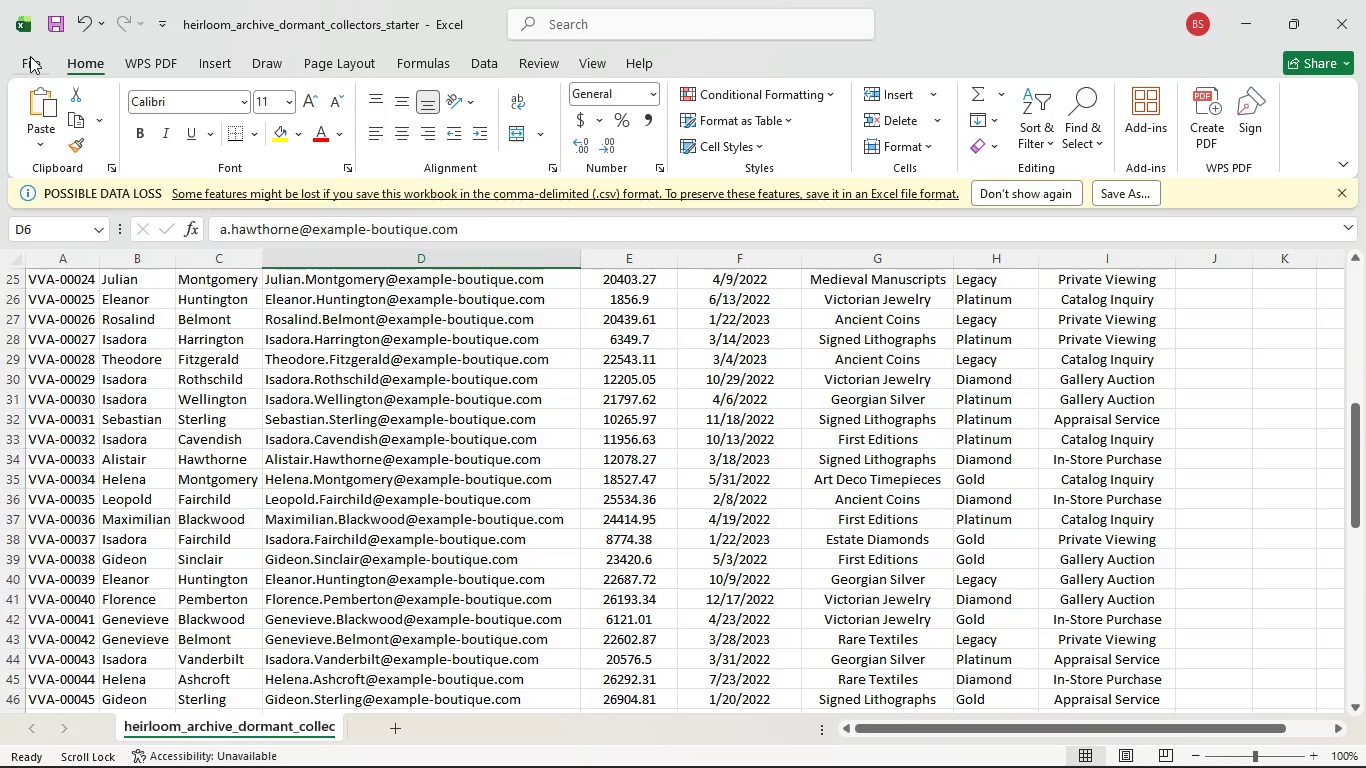 
left_click([30, 56])
 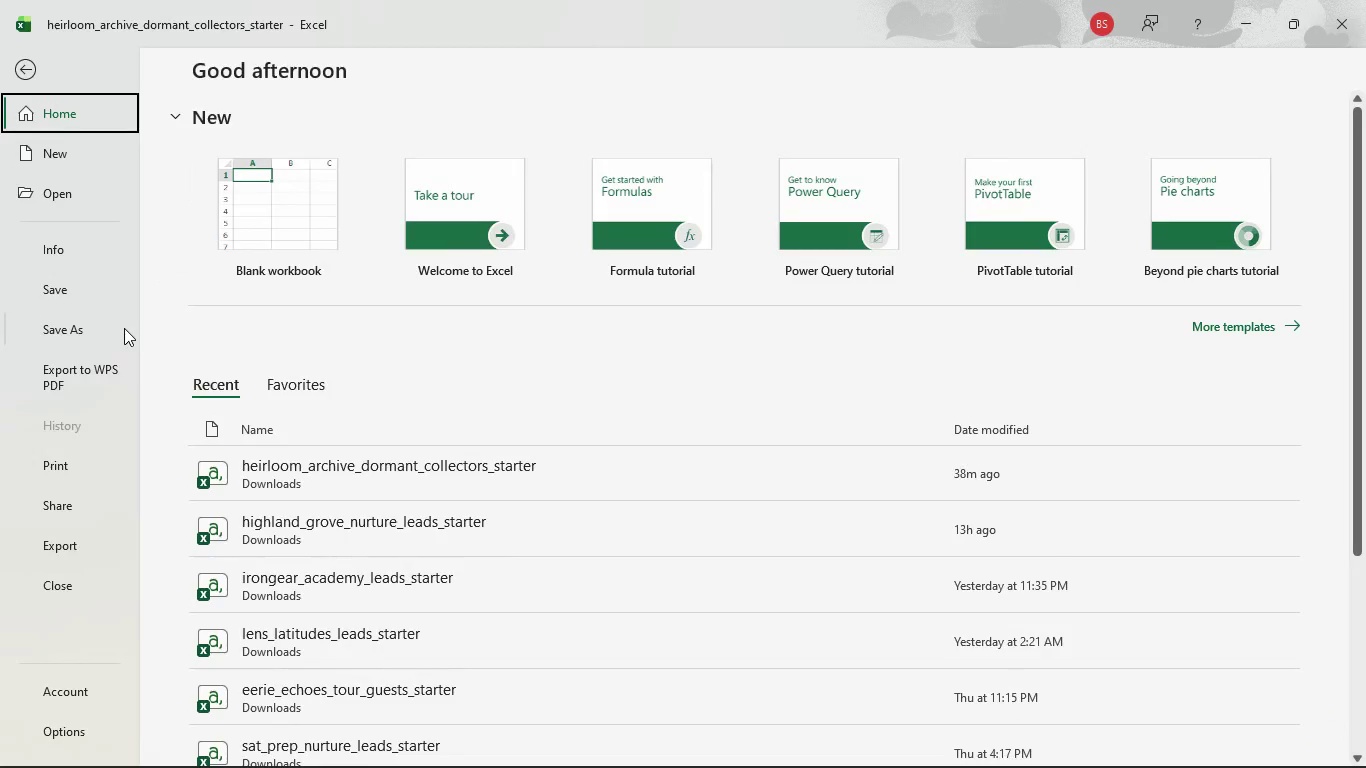 
left_click([109, 328])
 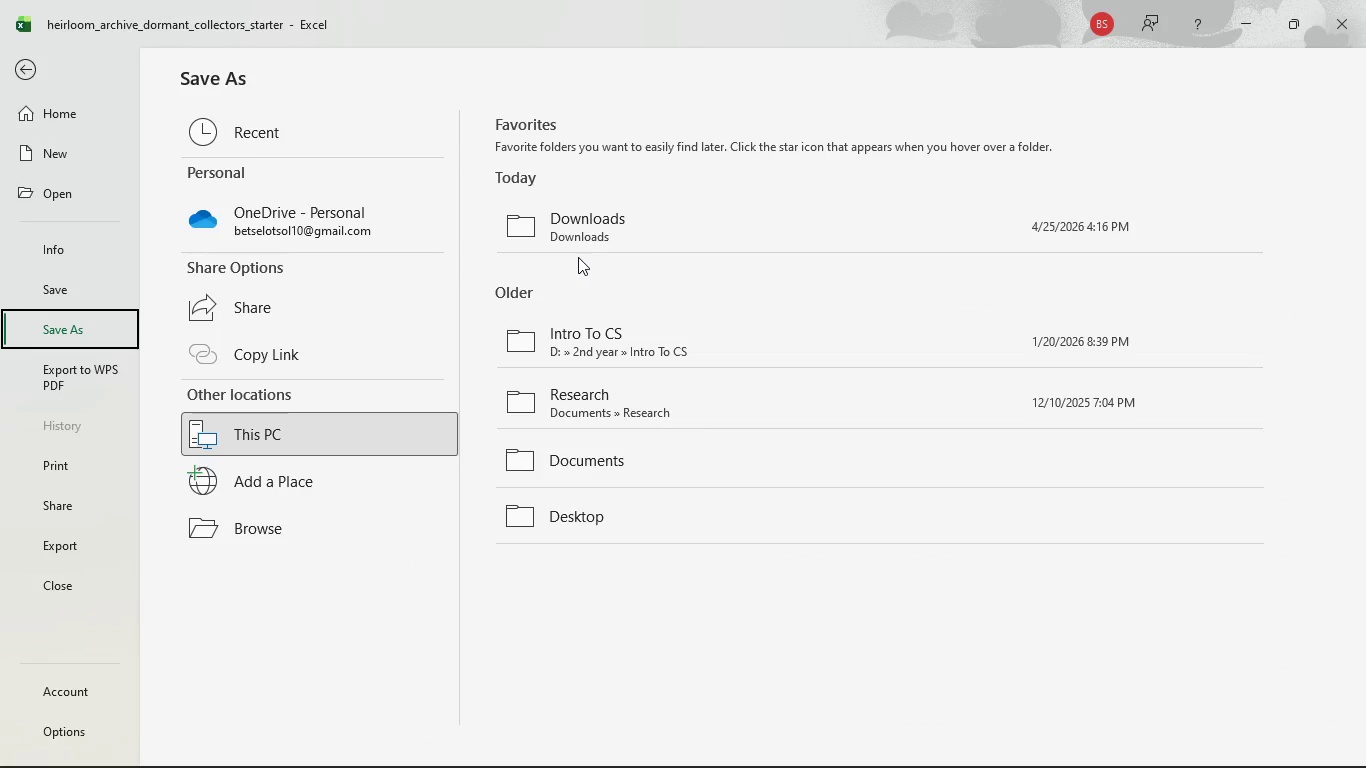 
left_click([580, 242])
 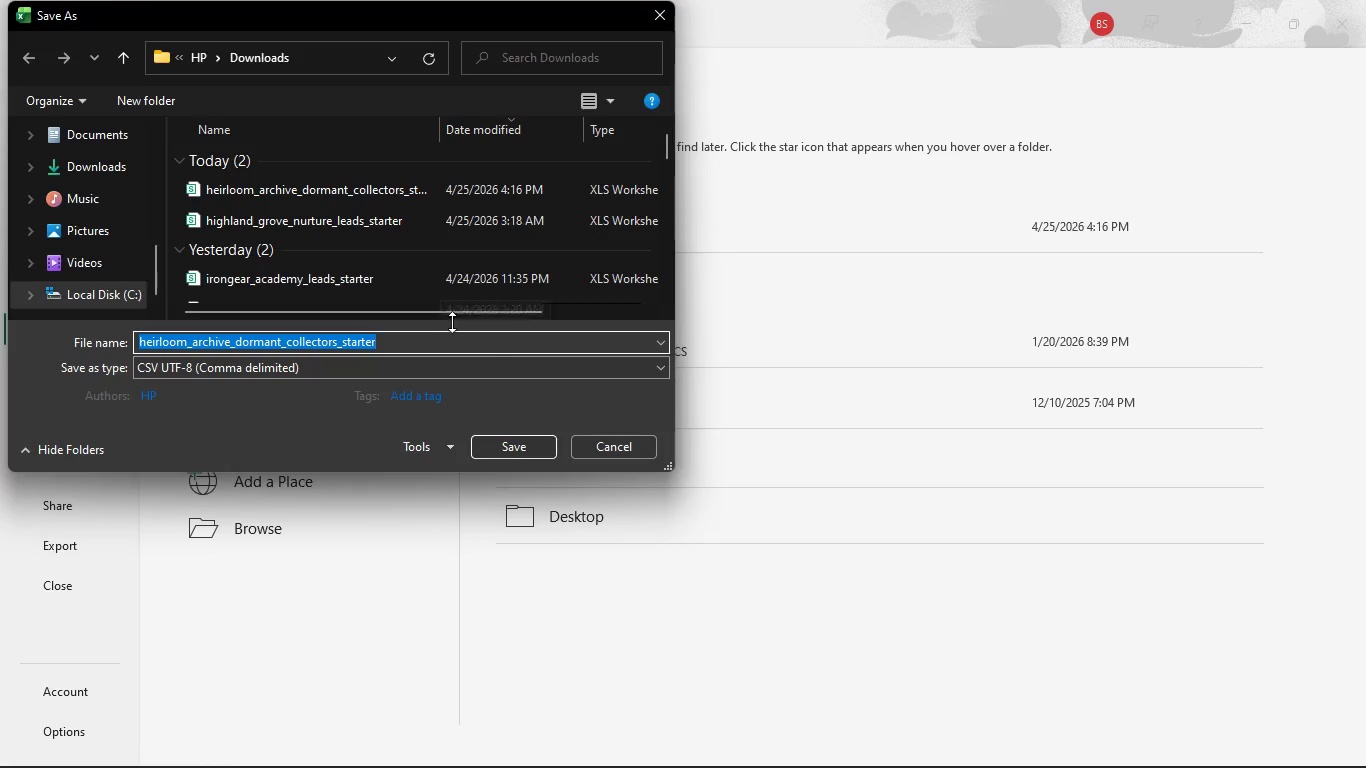 
left_click([478, 373])
 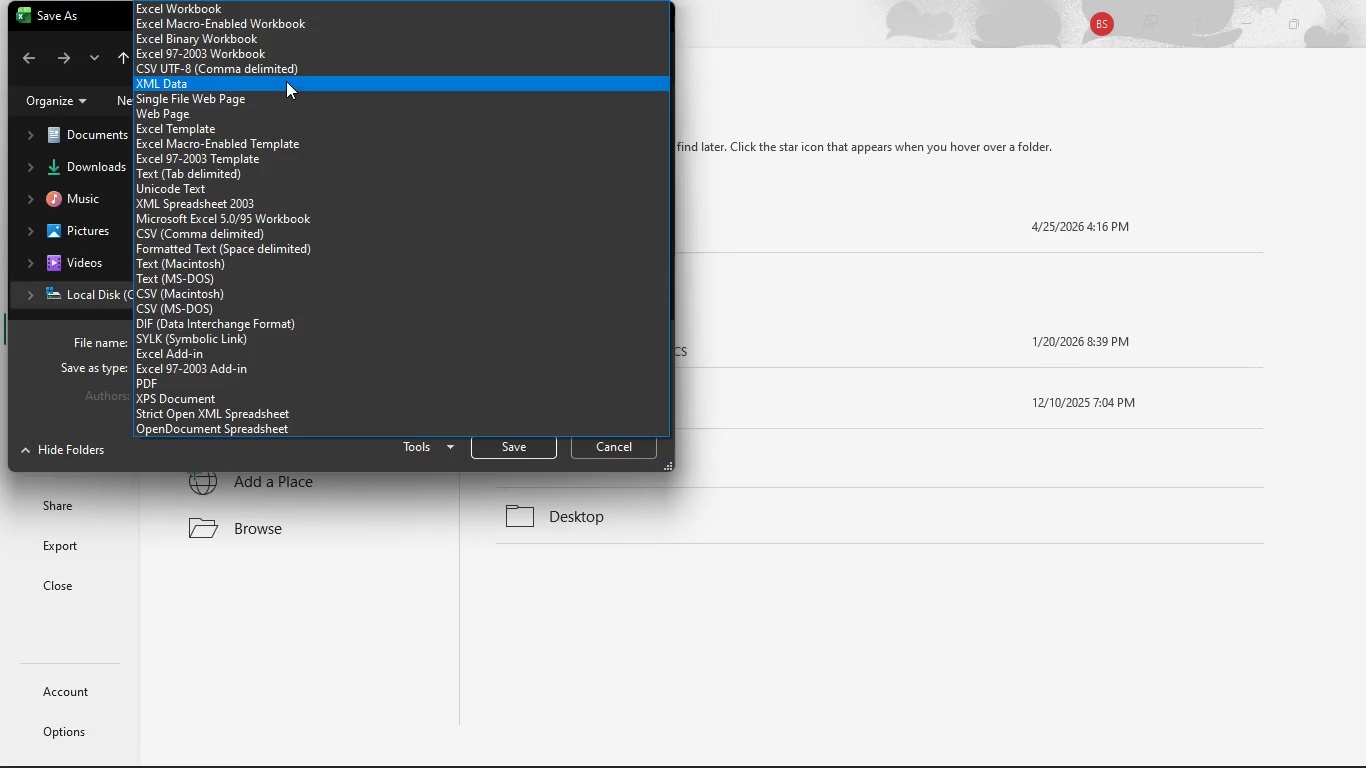 
left_click([276, 72])
 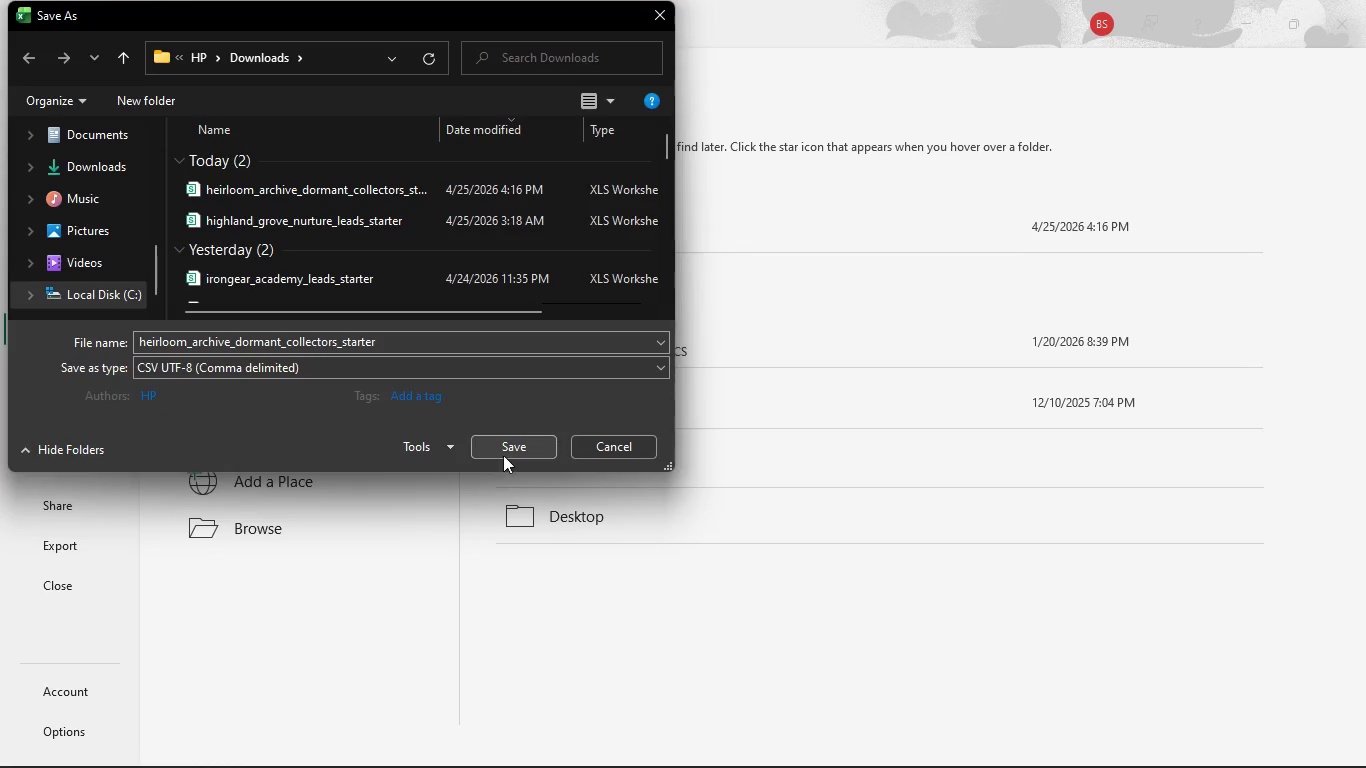 
left_click([503, 444])
 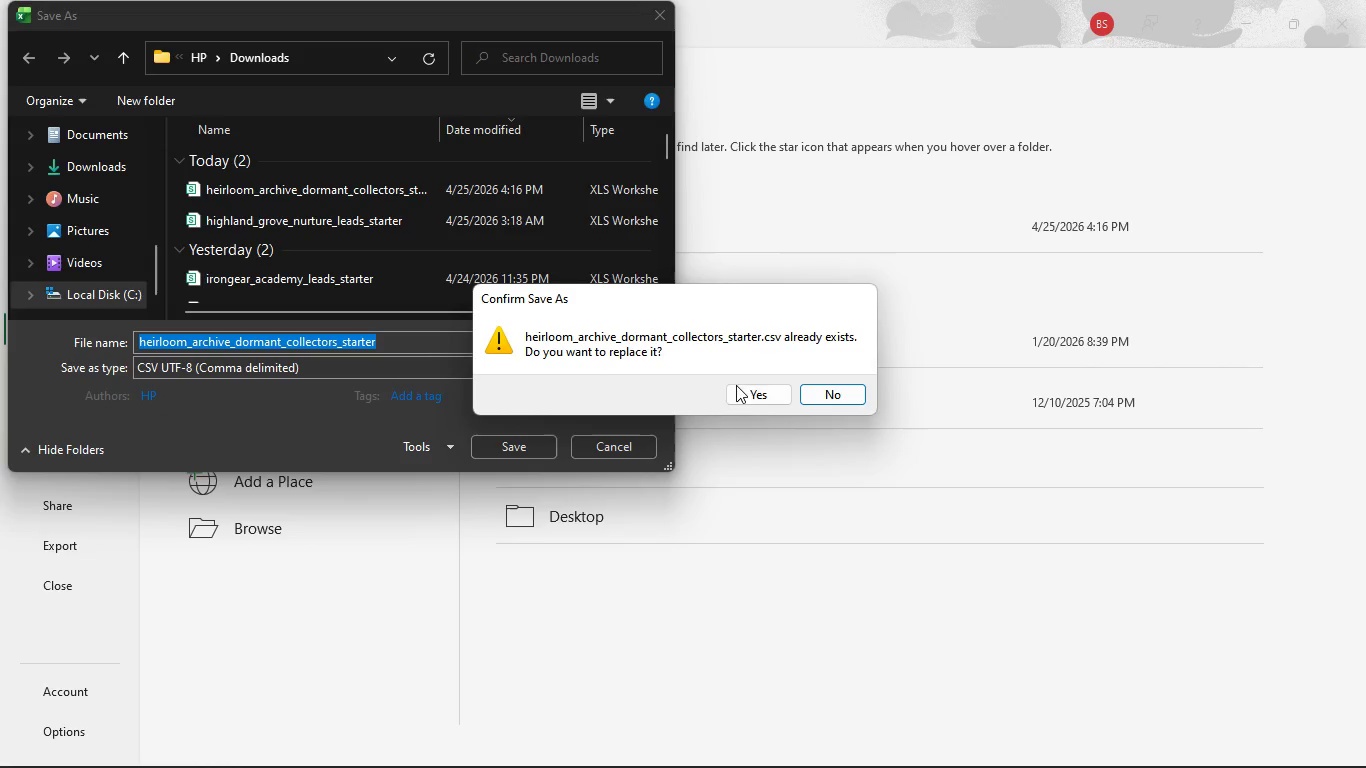 
left_click([761, 397])
 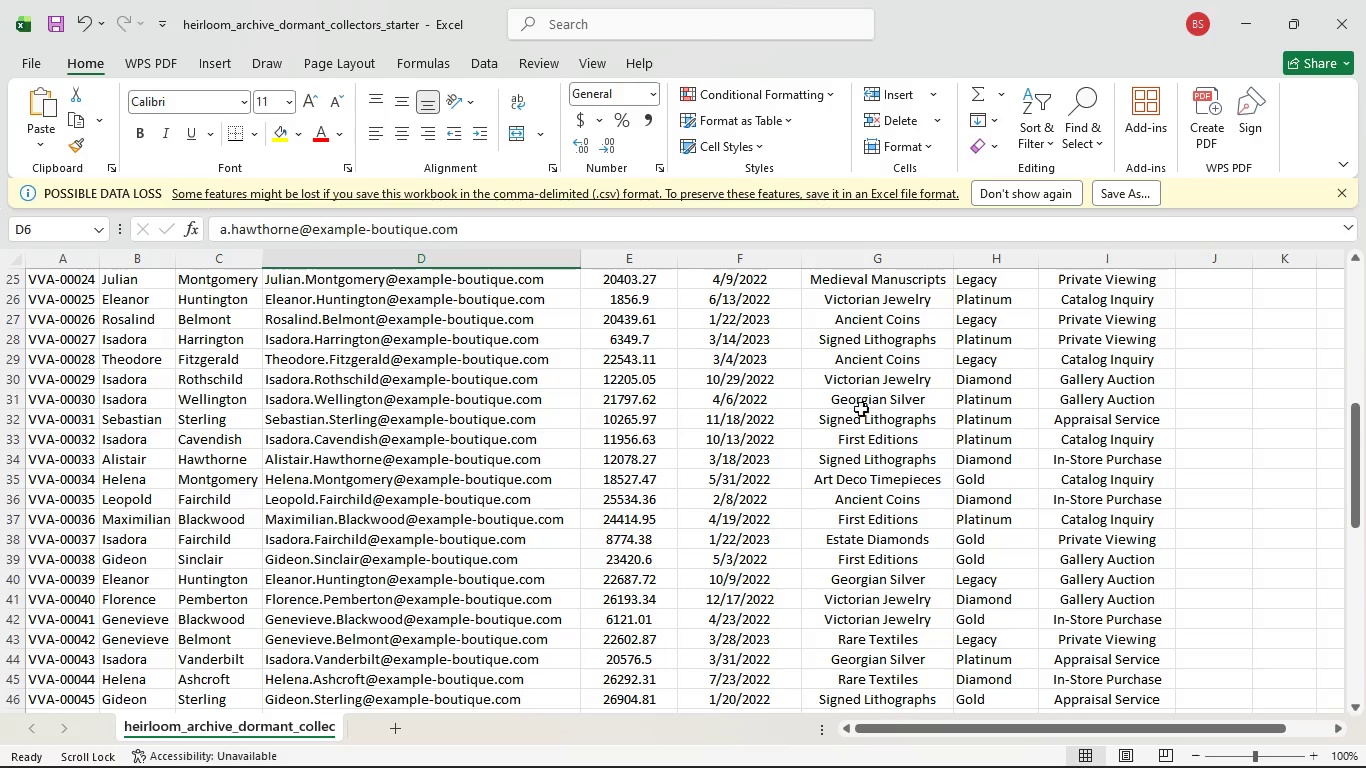 
wait(6.55)
 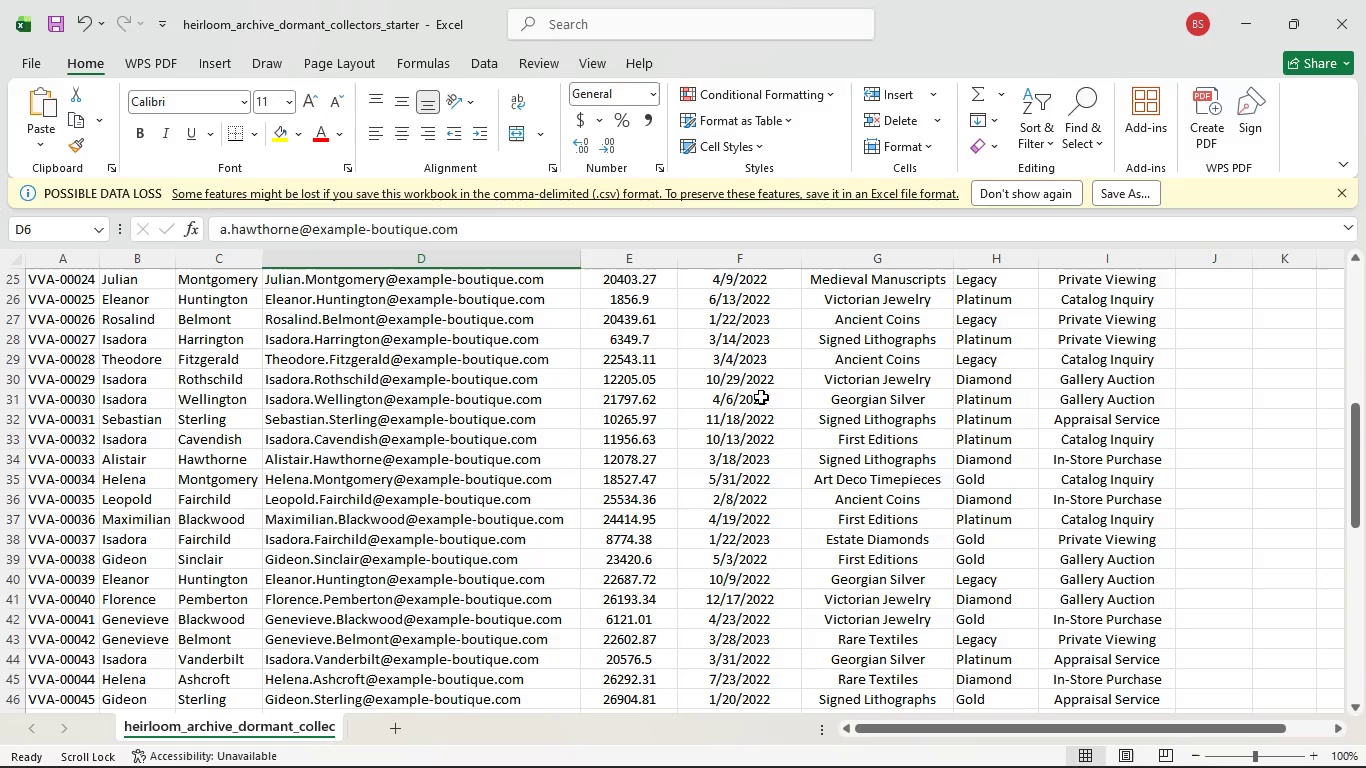 
left_click([659, 747])
 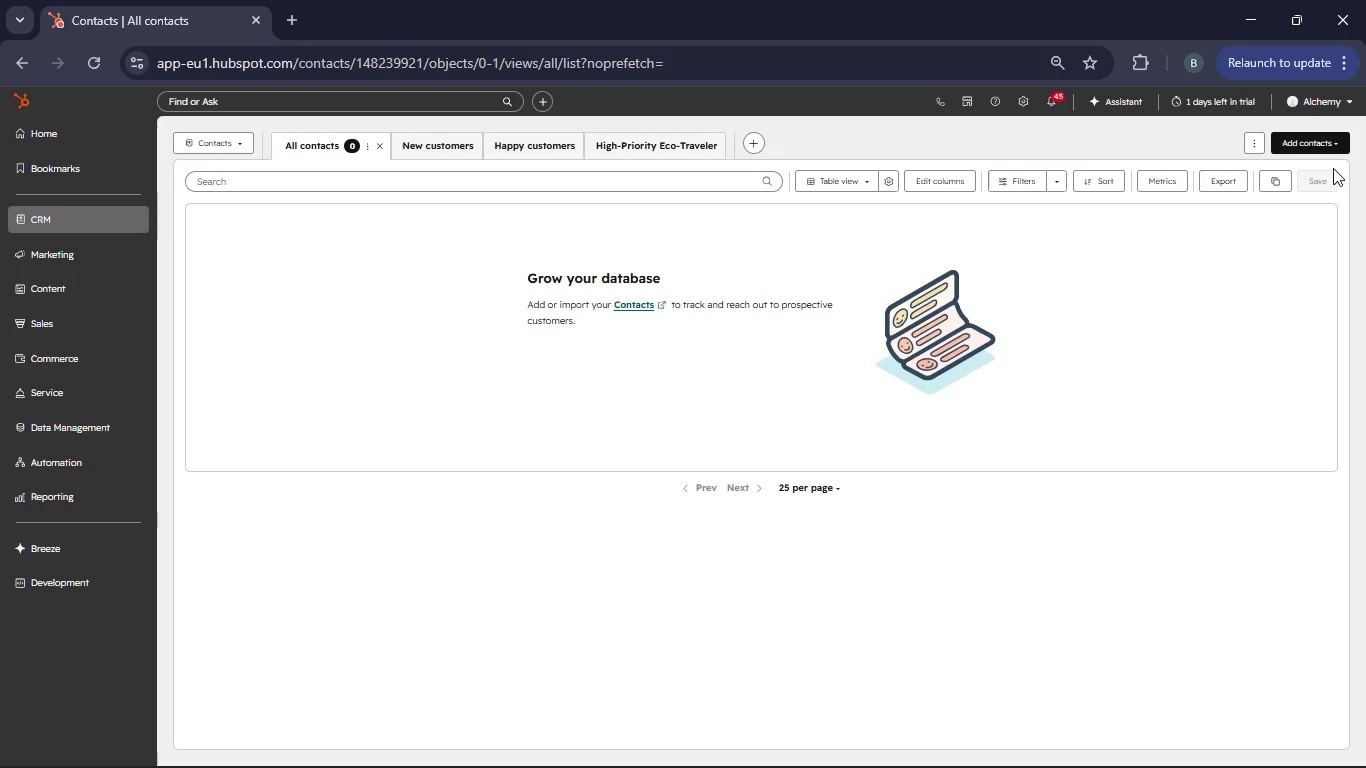 
left_click([1326, 158])
 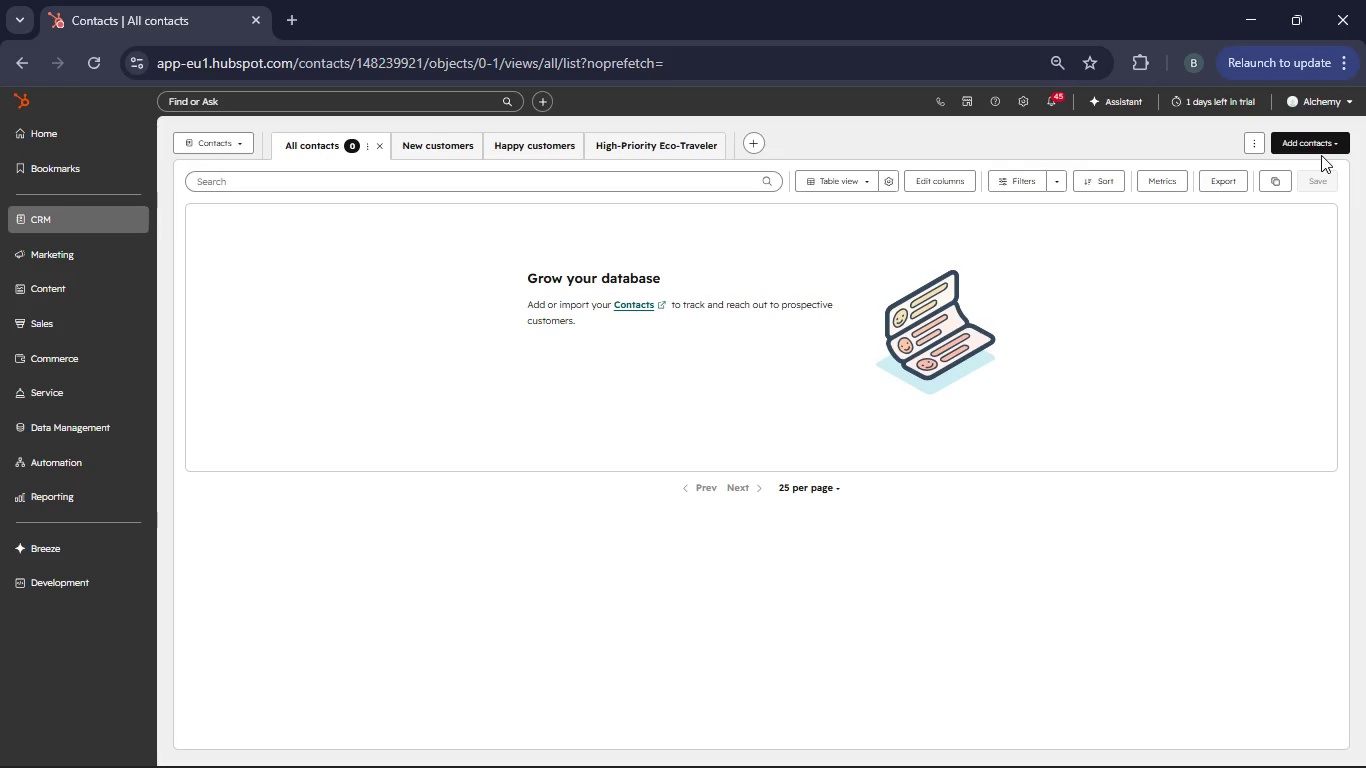 
left_click([1321, 155])
 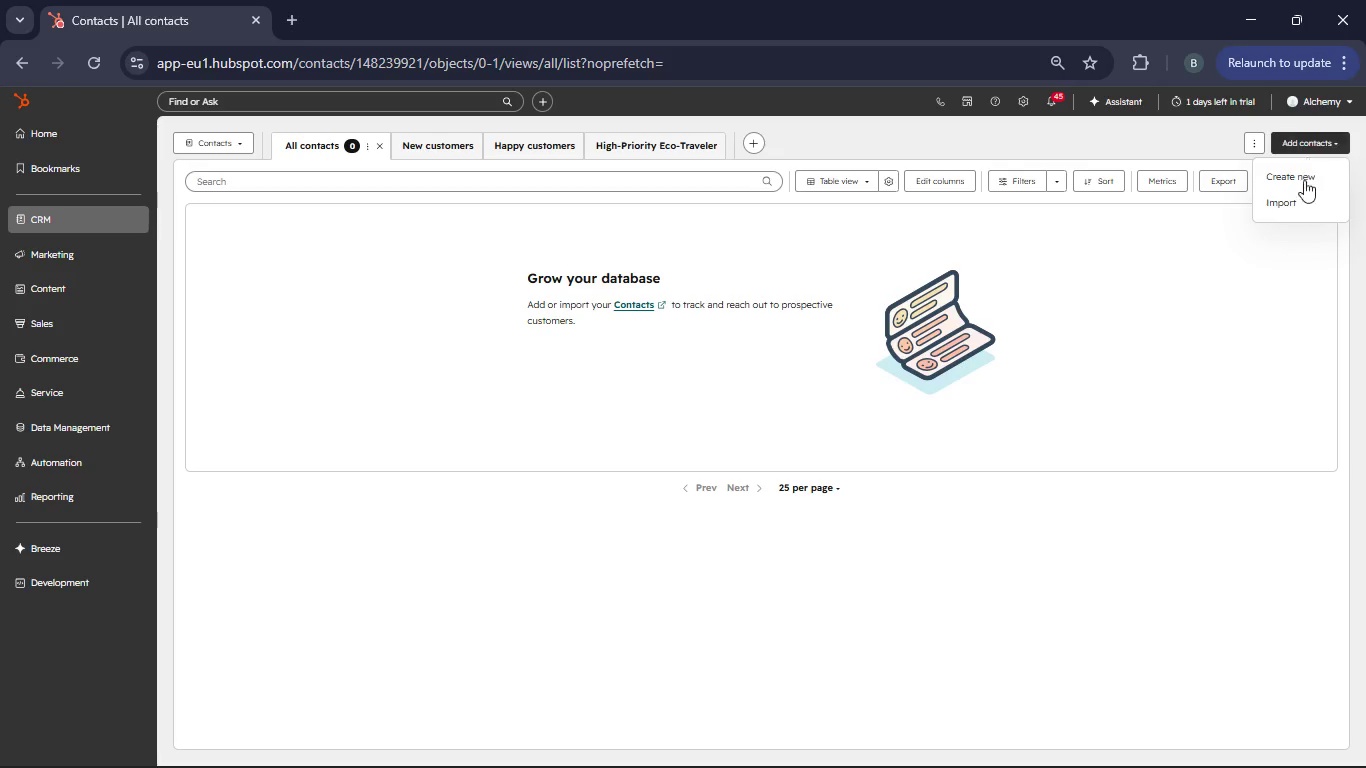 
left_click([1301, 200])
 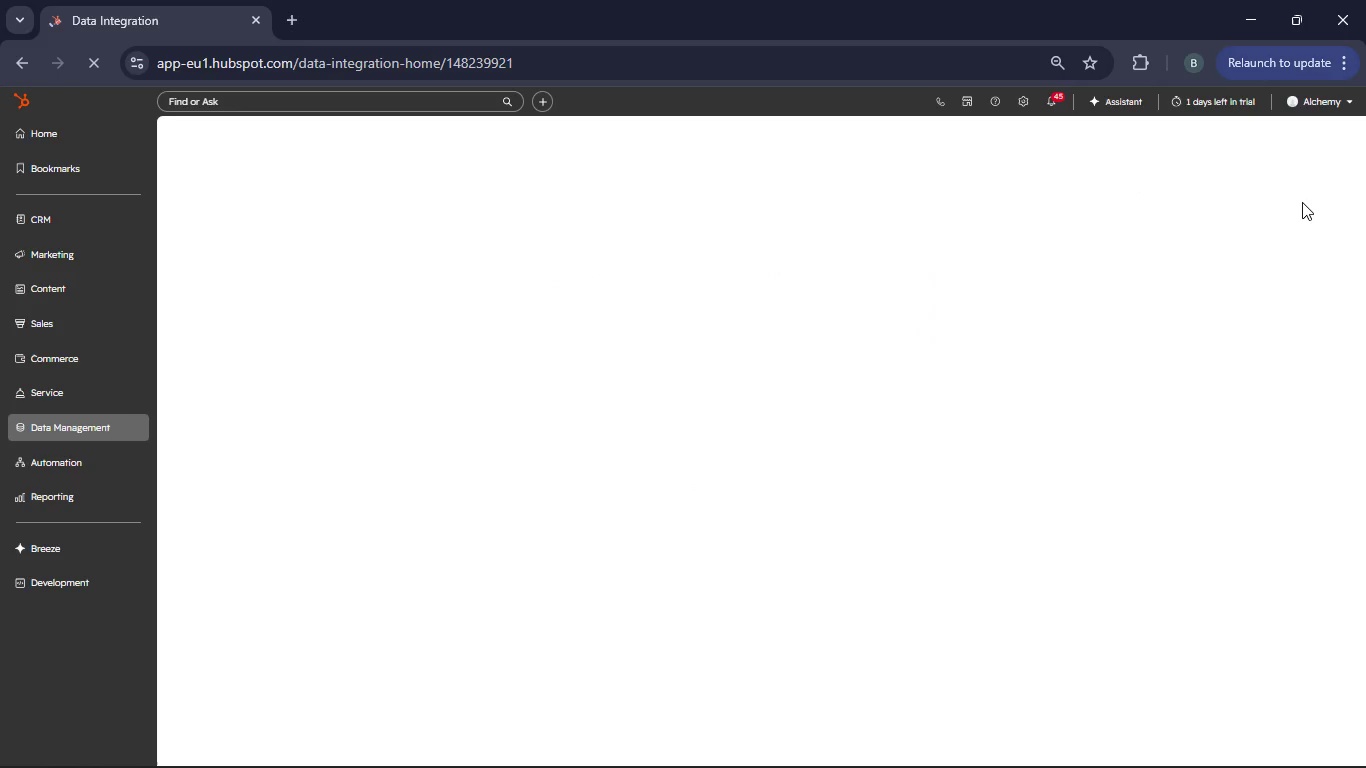 
wait(5.34)
 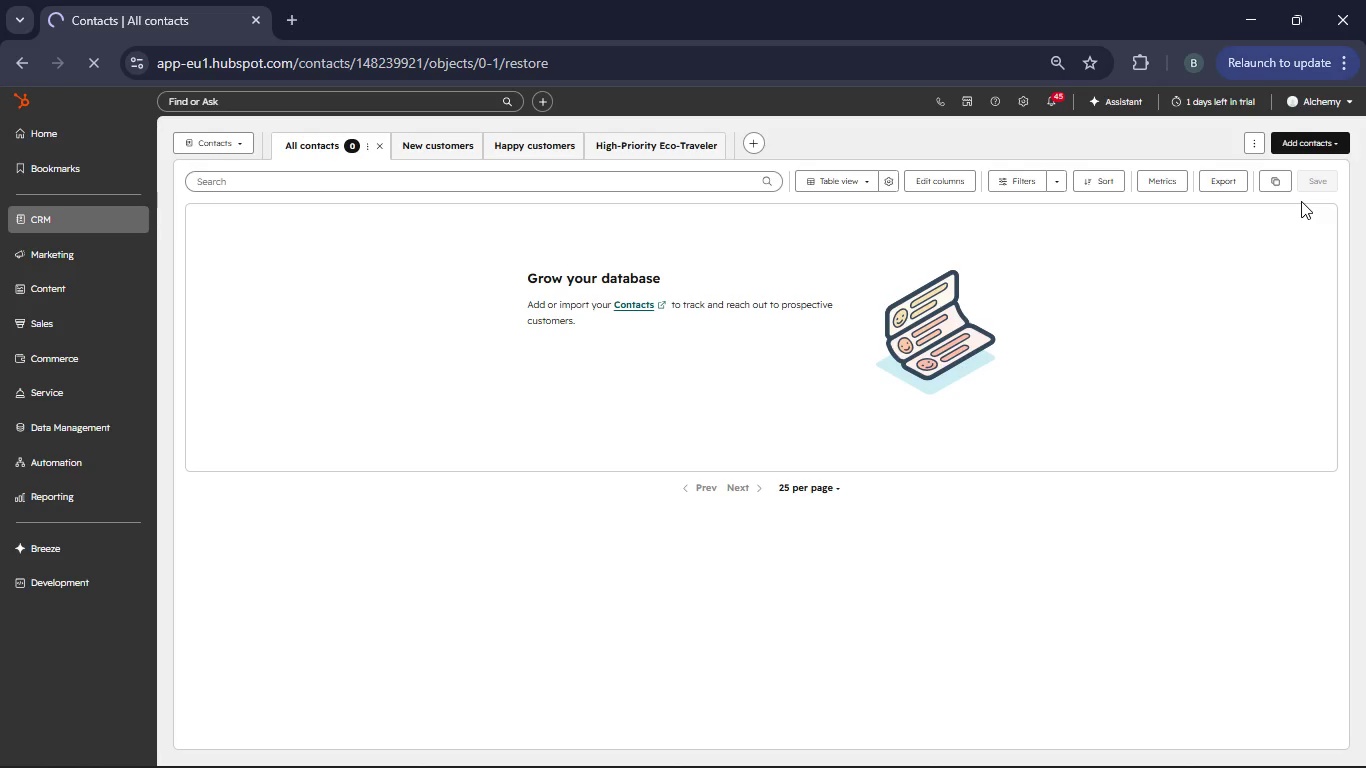 
mouse_move([939, 210])
 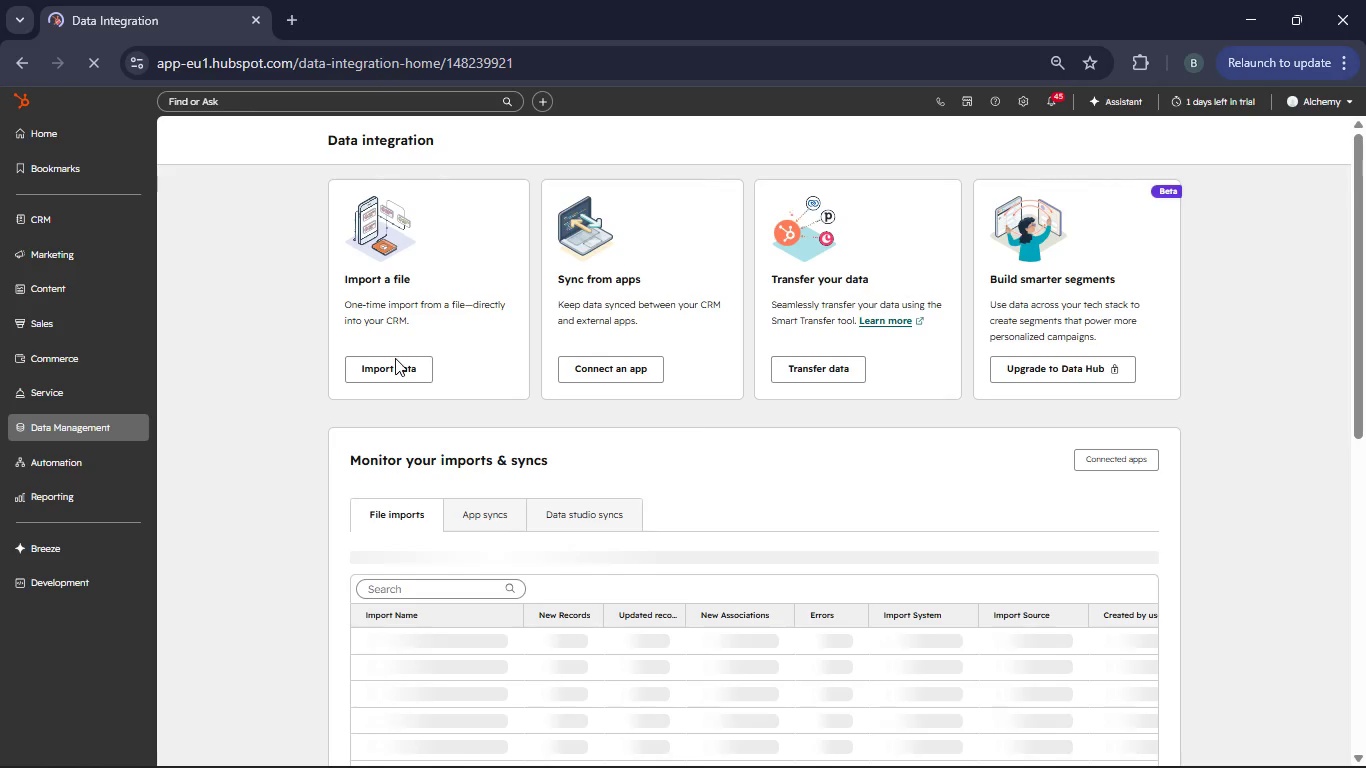 
left_click([395, 358])
 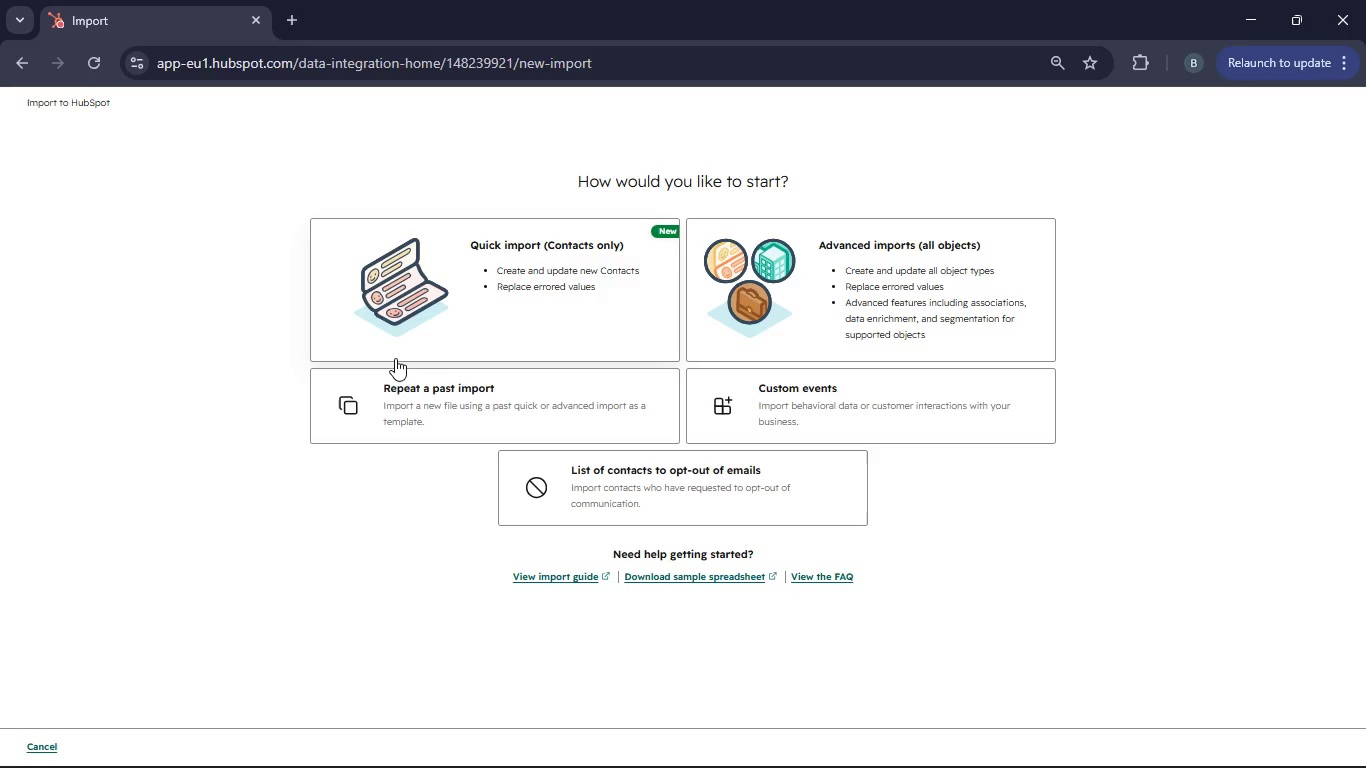 
left_click([497, 318])
 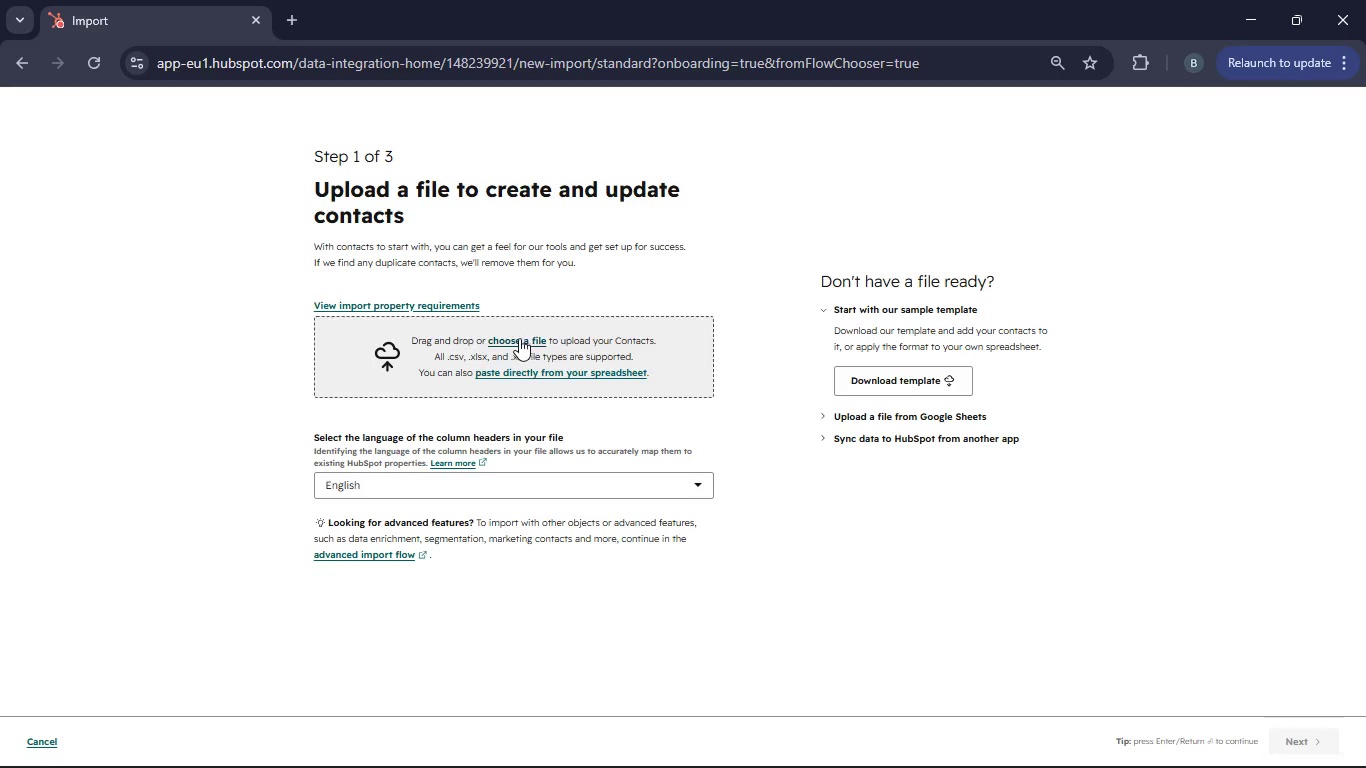 
left_click([510, 339])
 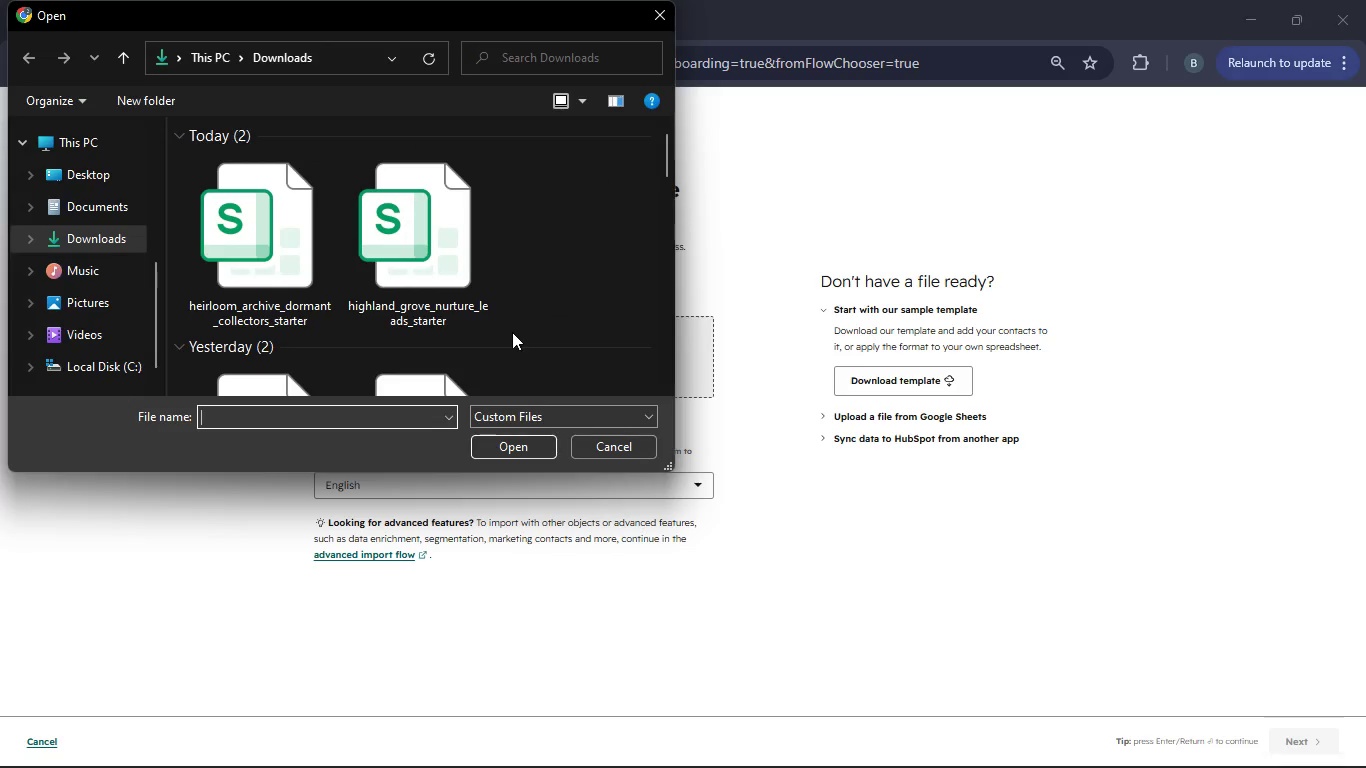 
left_click([289, 273])
 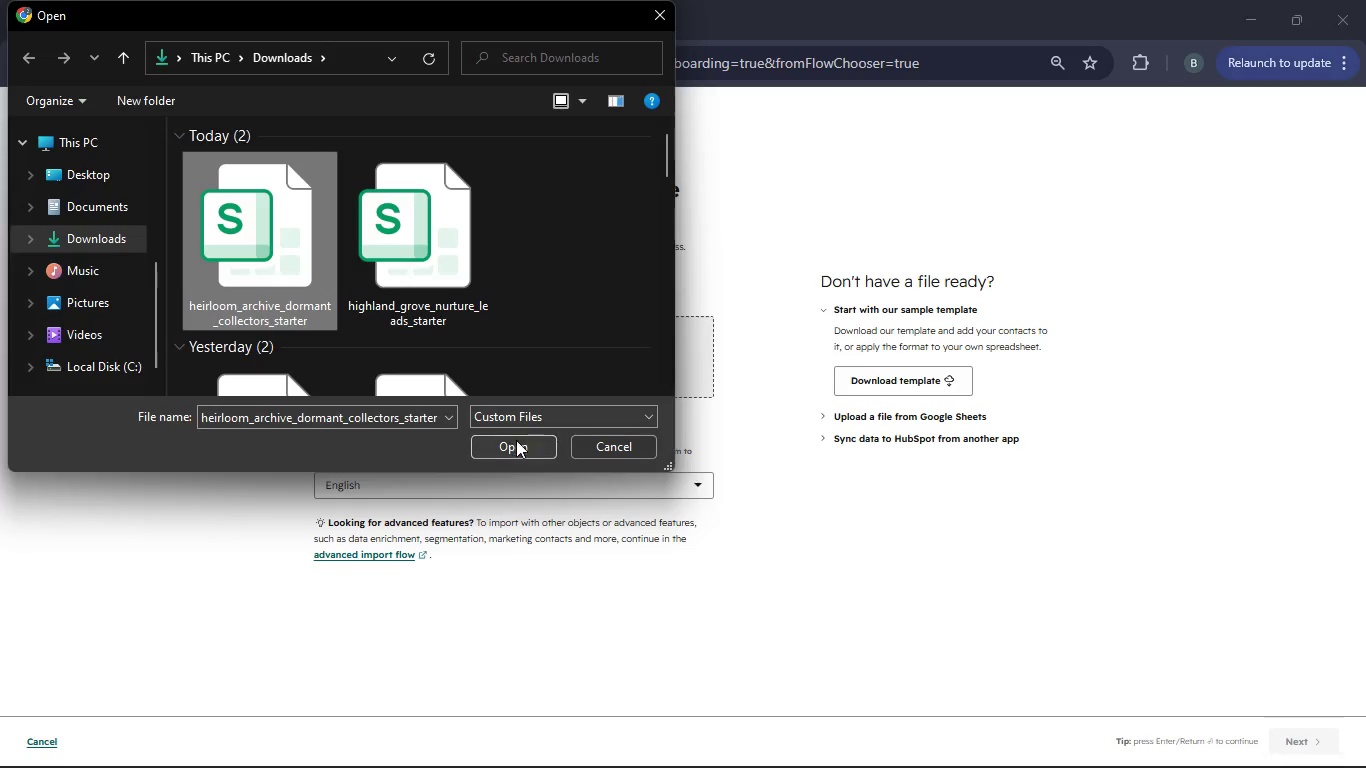 
left_click([516, 440])
 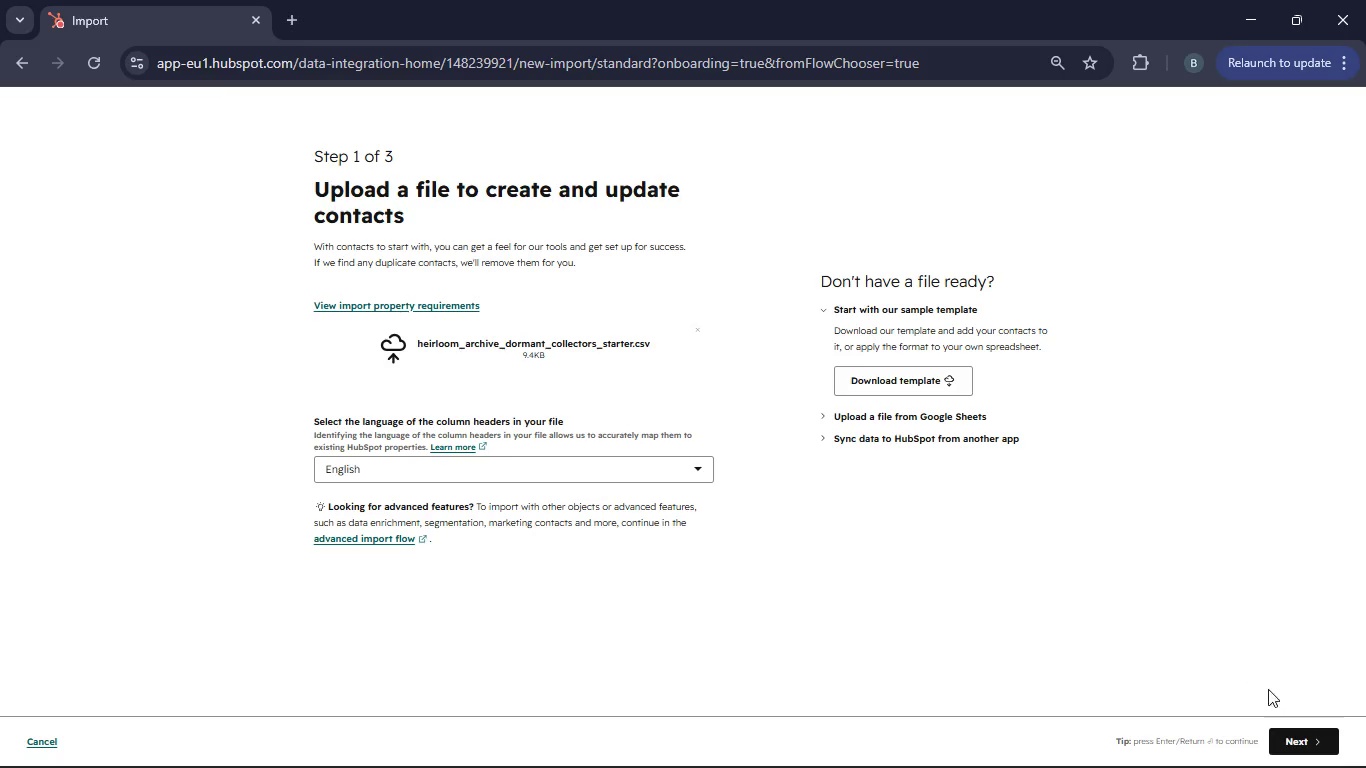 
left_click([1305, 733])
 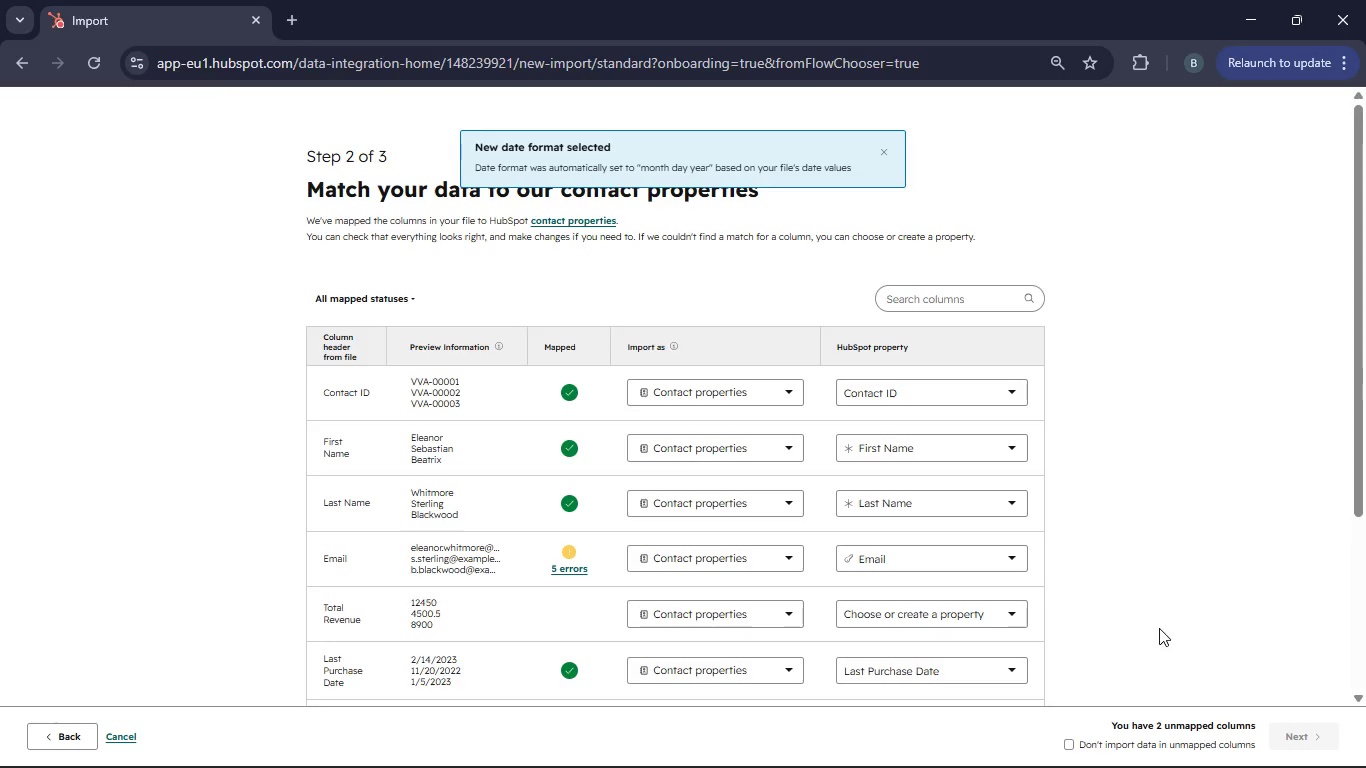 
wait(7.31)
 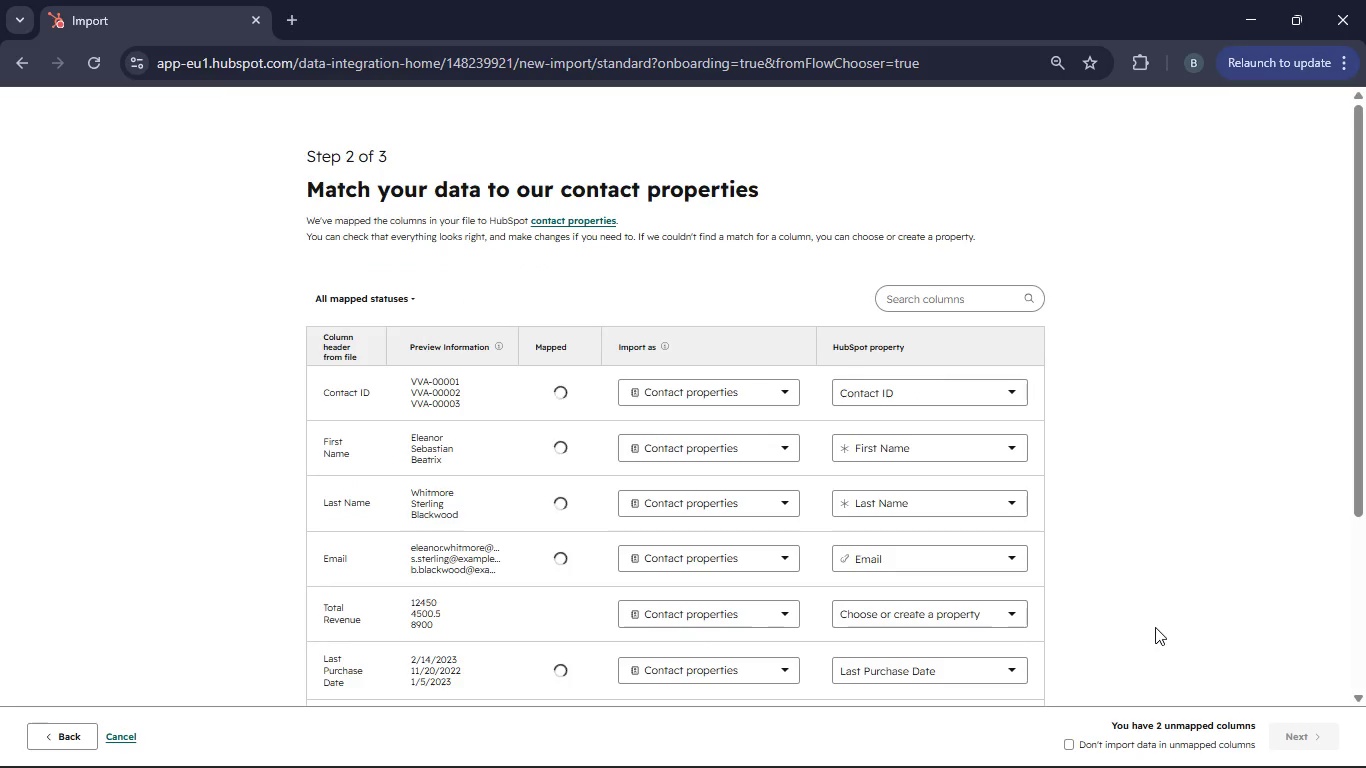 
scroll: coordinate [599, 379], scroll_direction: down, amount: 4.0
 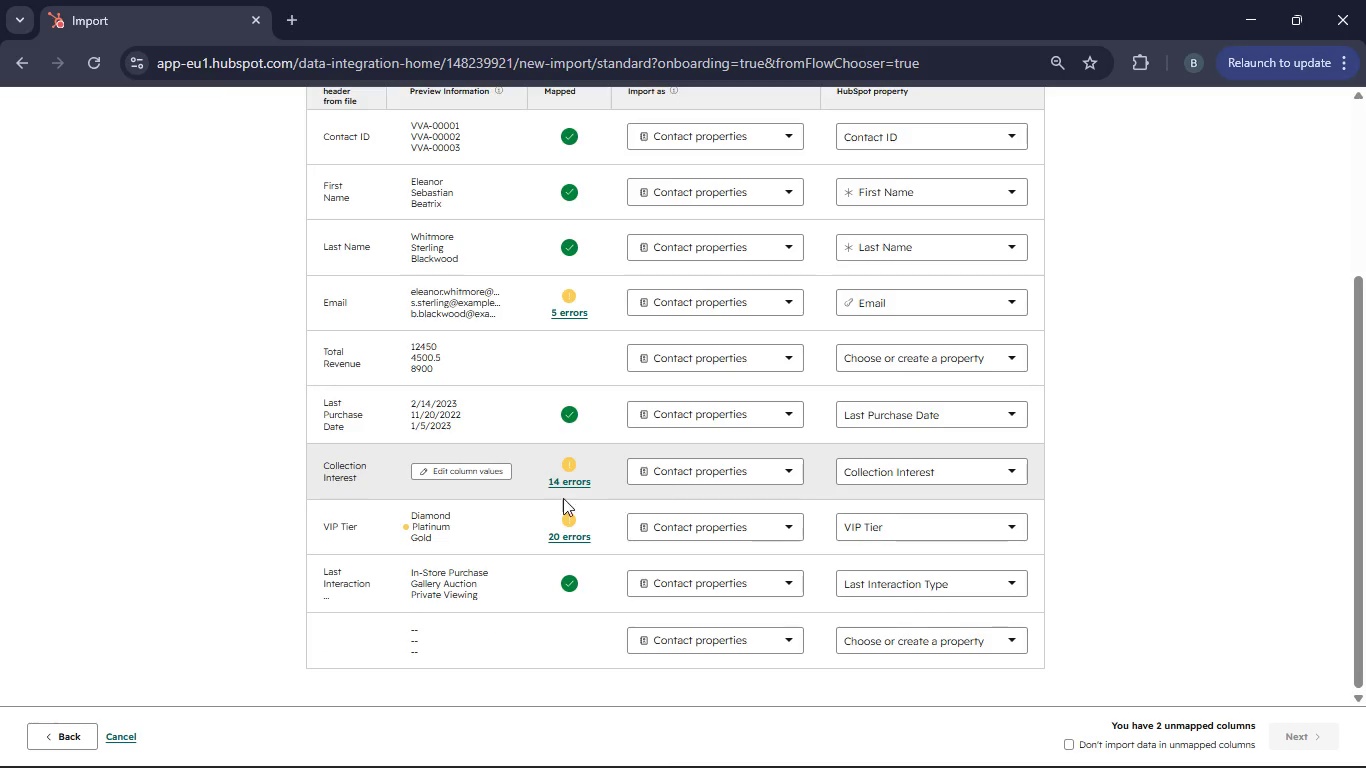 
left_click([566, 481])
 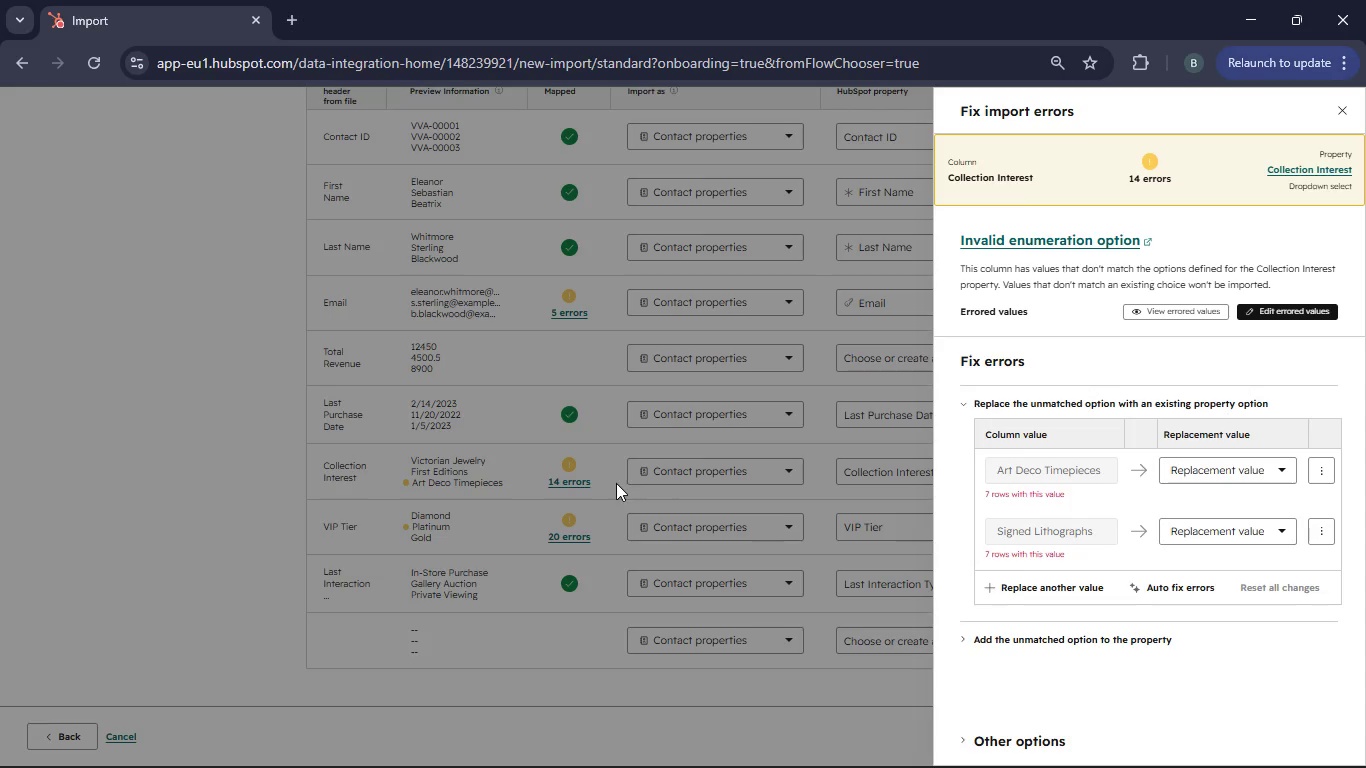 
left_click([1242, 469])
 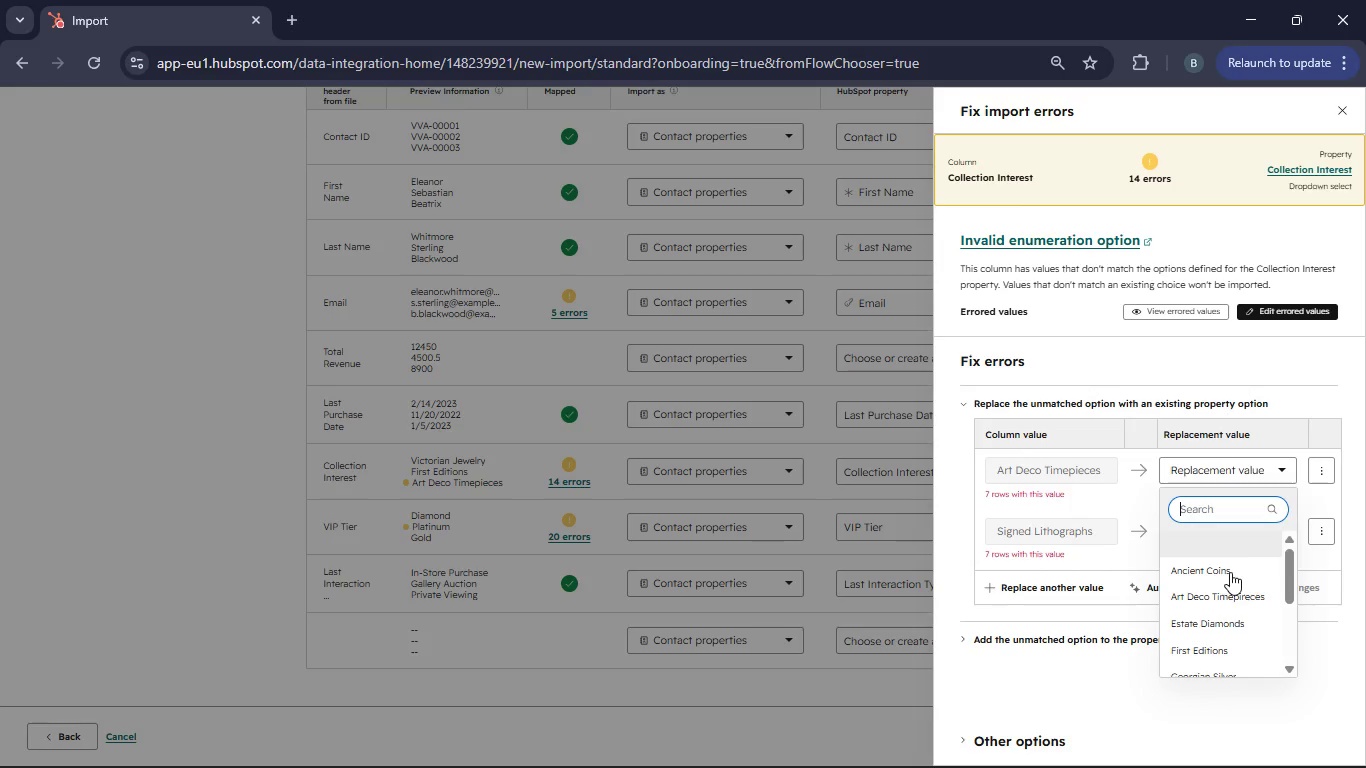 
left_click([1230, 597])
 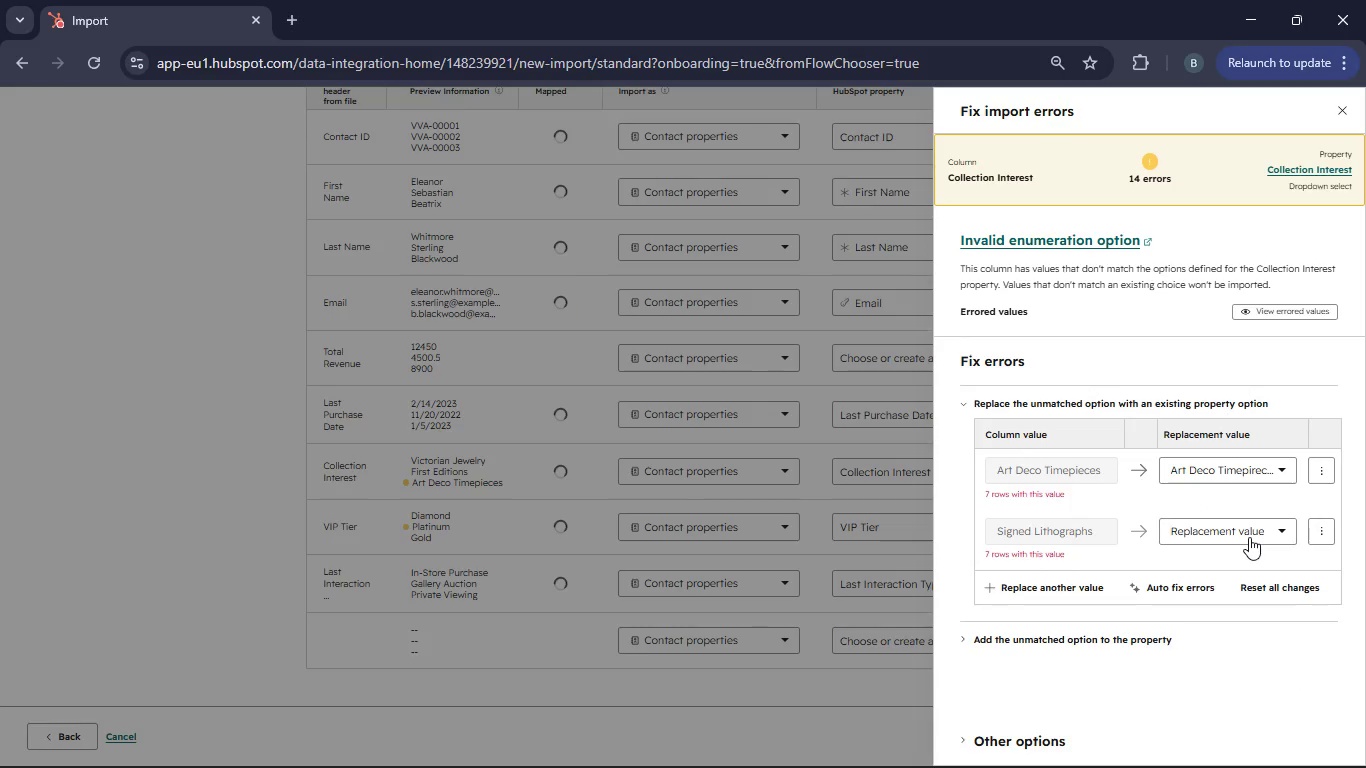 
left_click([1249, 537])
 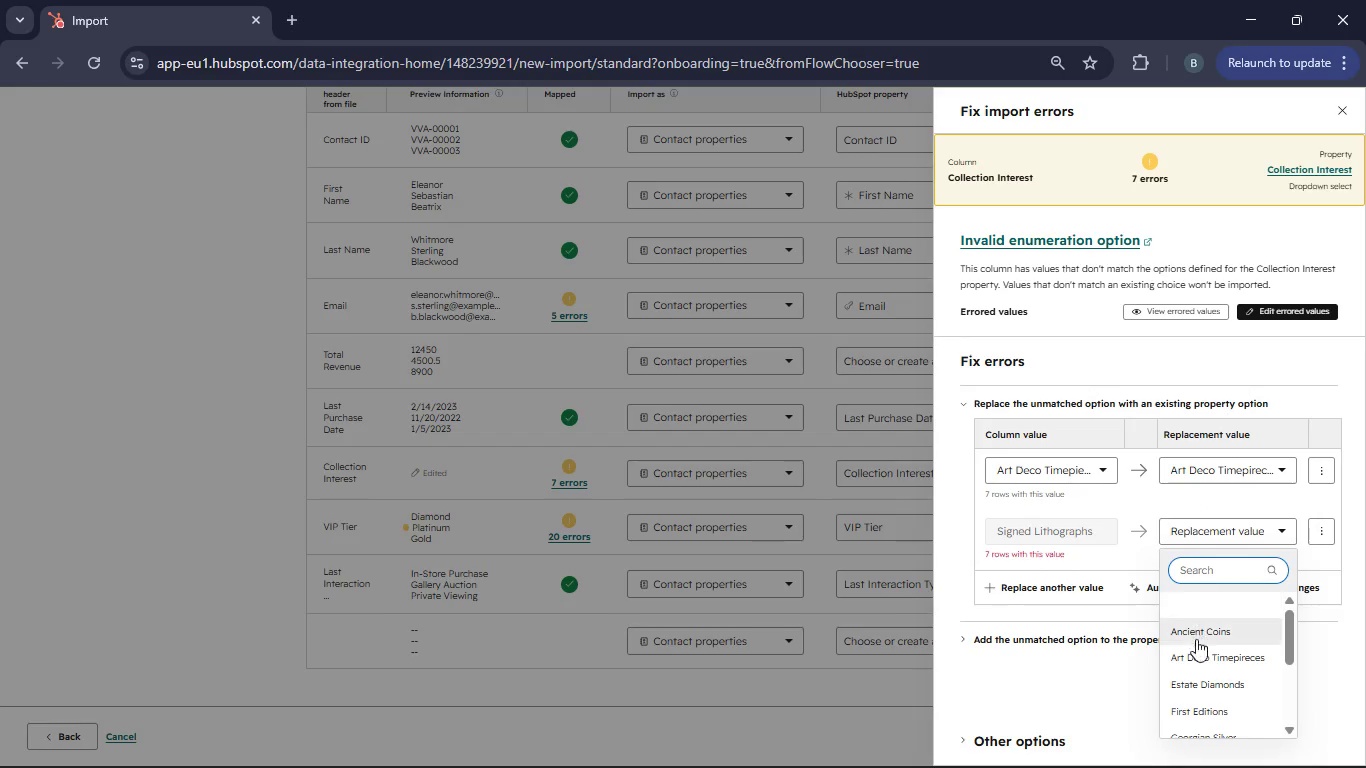 
scroll: coordinate [1207, 669], scroll_direction: down, amount: 1.0
 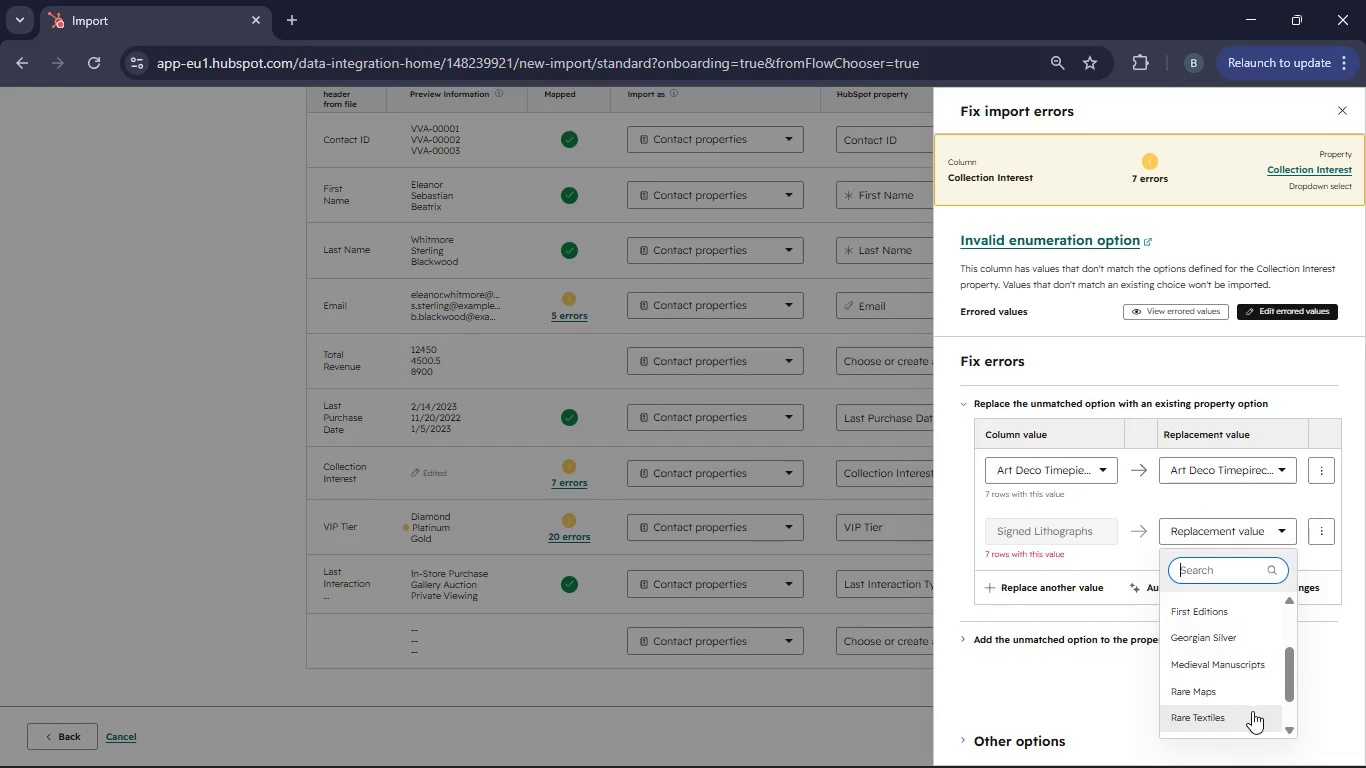 
scroll: coordinate [1245, 711], scroll_direction: up, amount: 1.0
 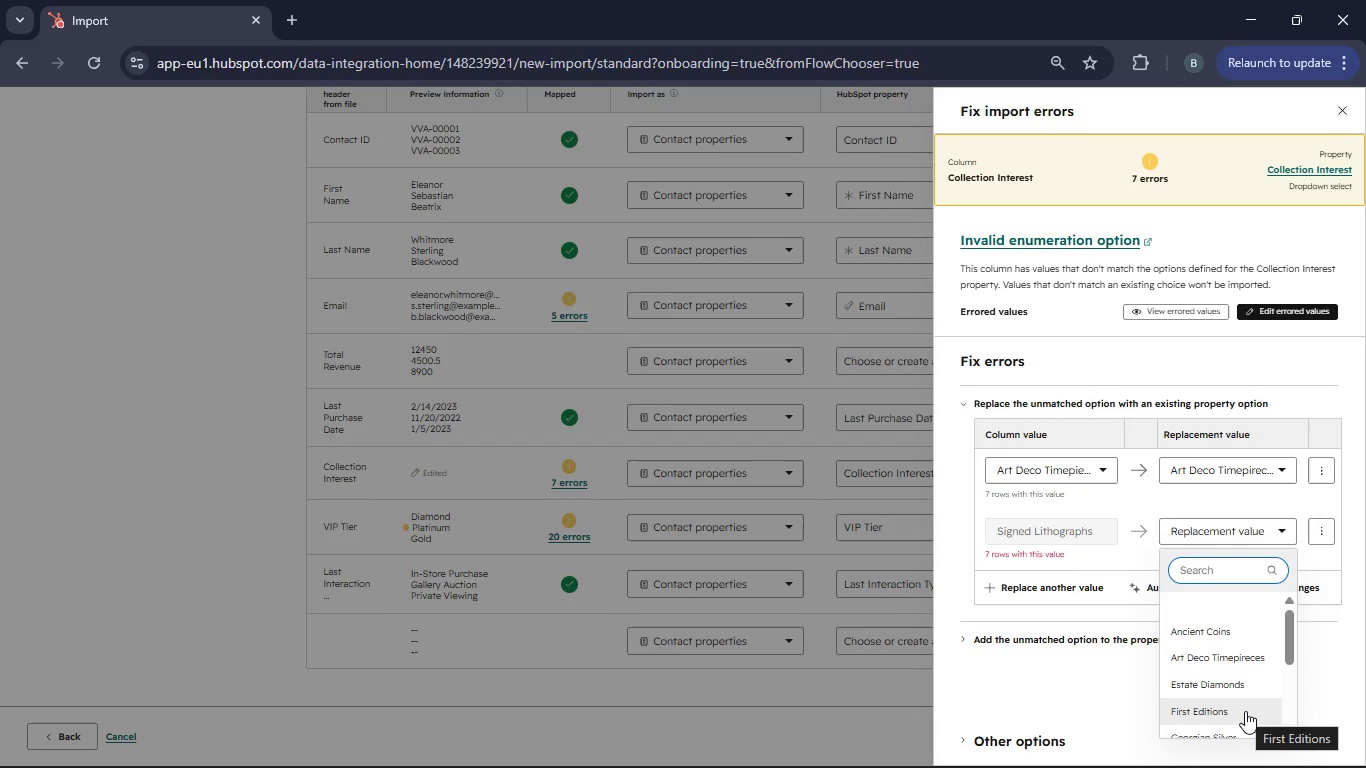 
scroll: coordinate [1245, 711], scroll_direction: down, amount: 3.0
 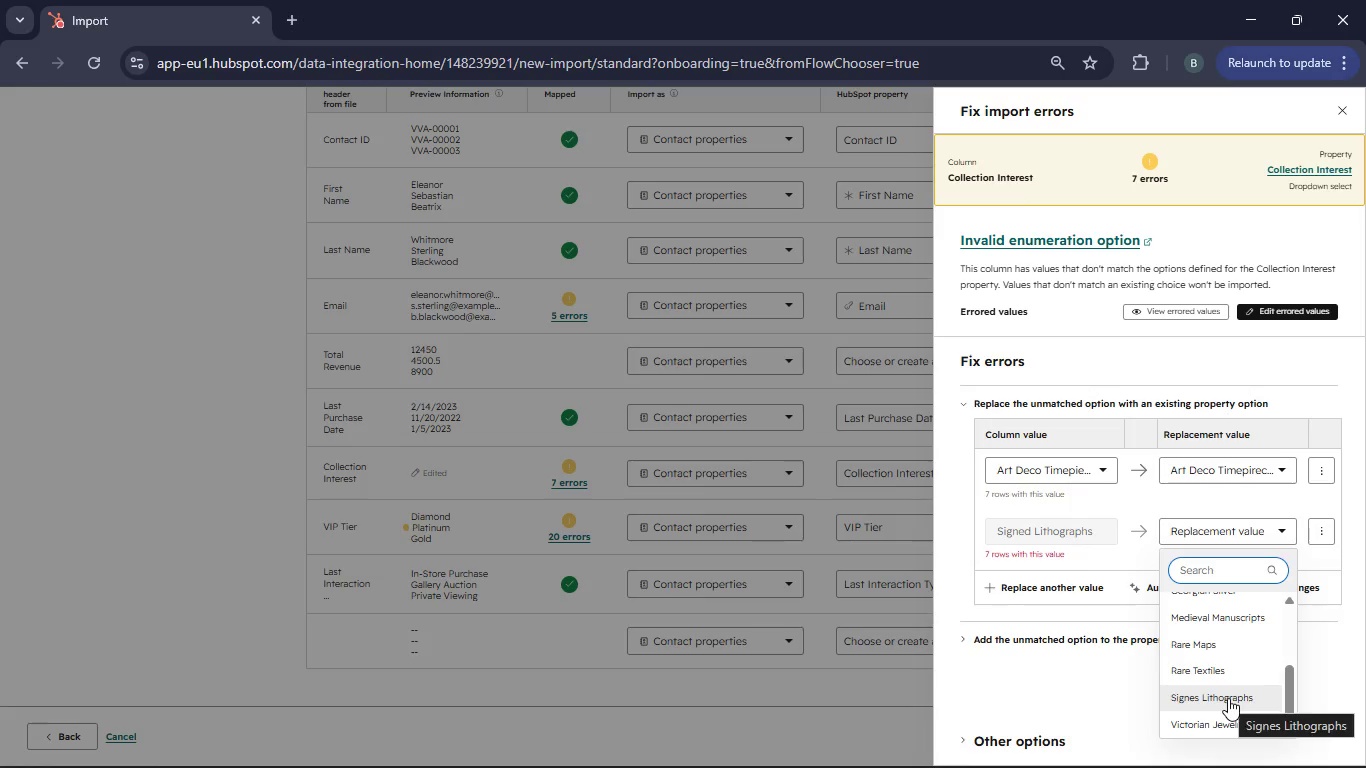 
left_click([1228, 698])
 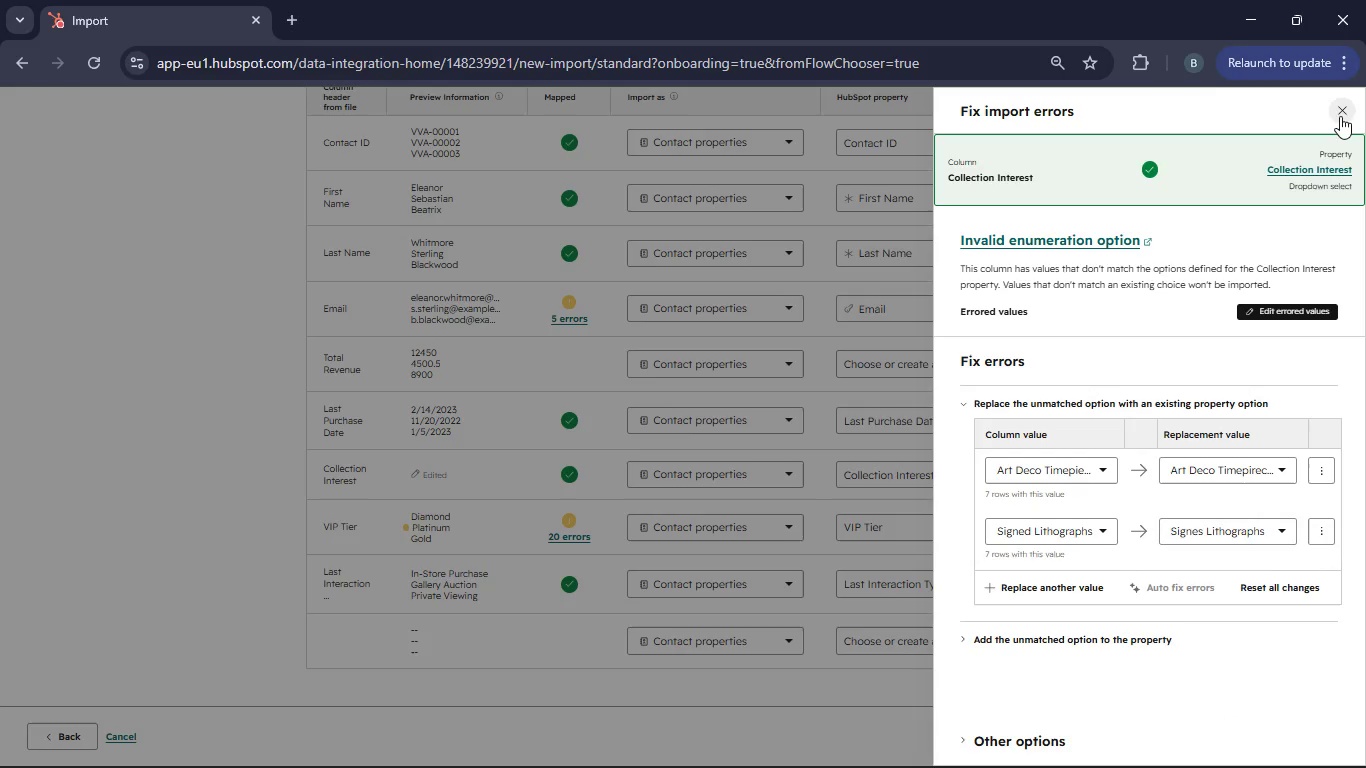 
left_click([1351, 117])
 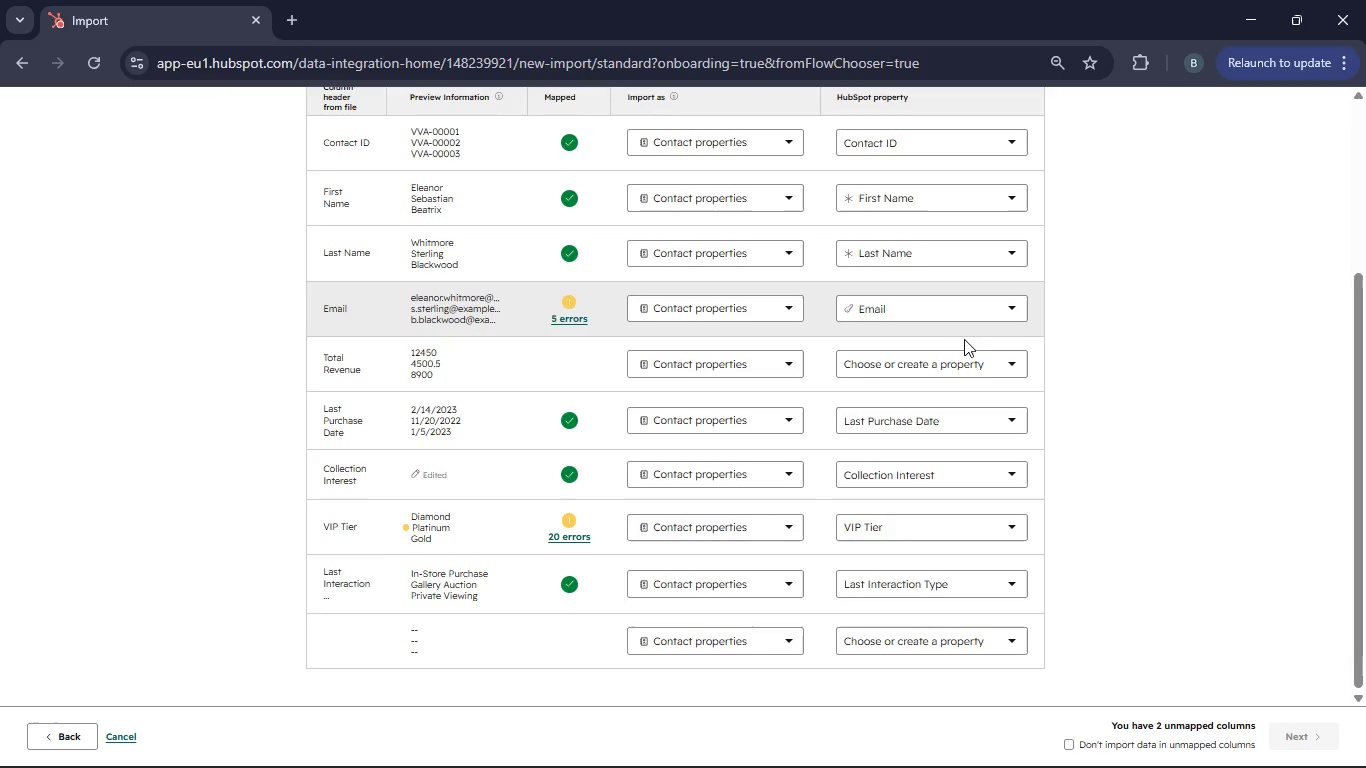 
left_click([979, 314])
 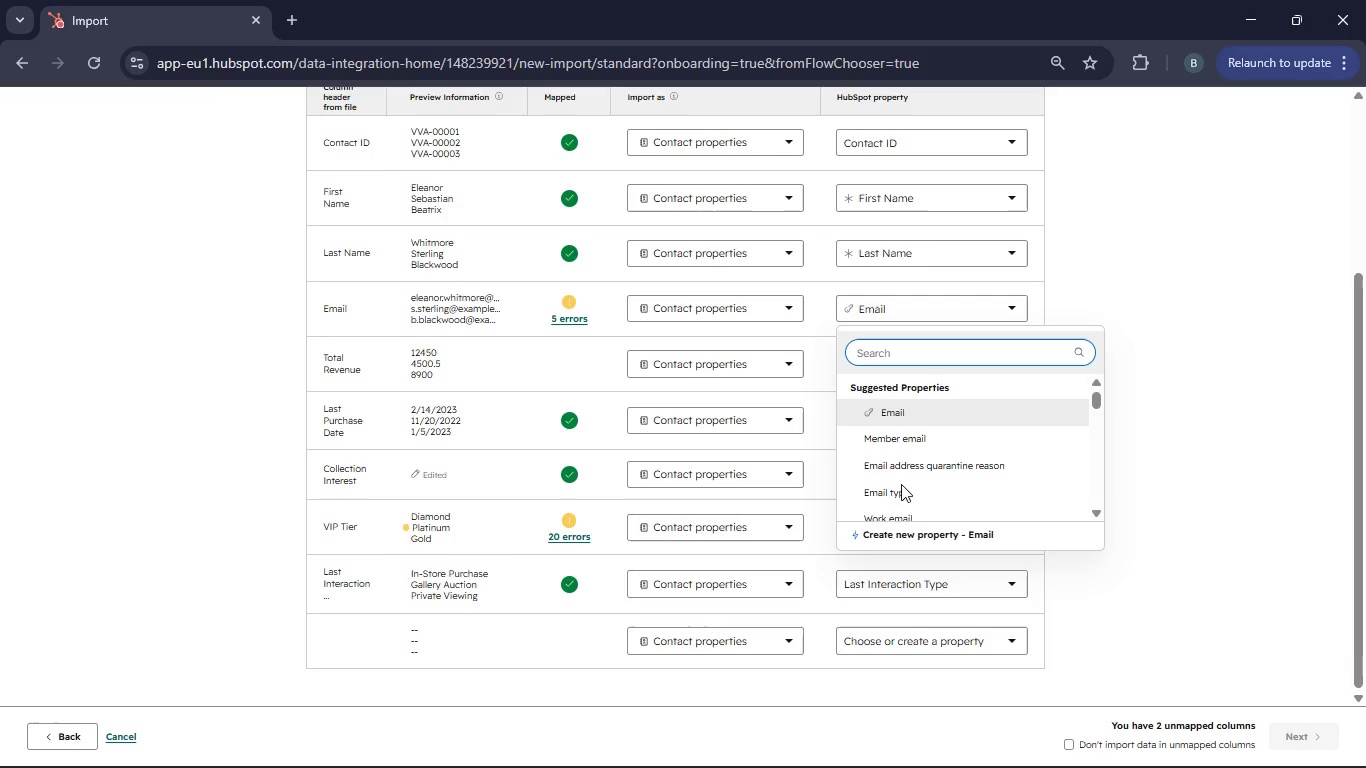 
left_click([877, 510])
 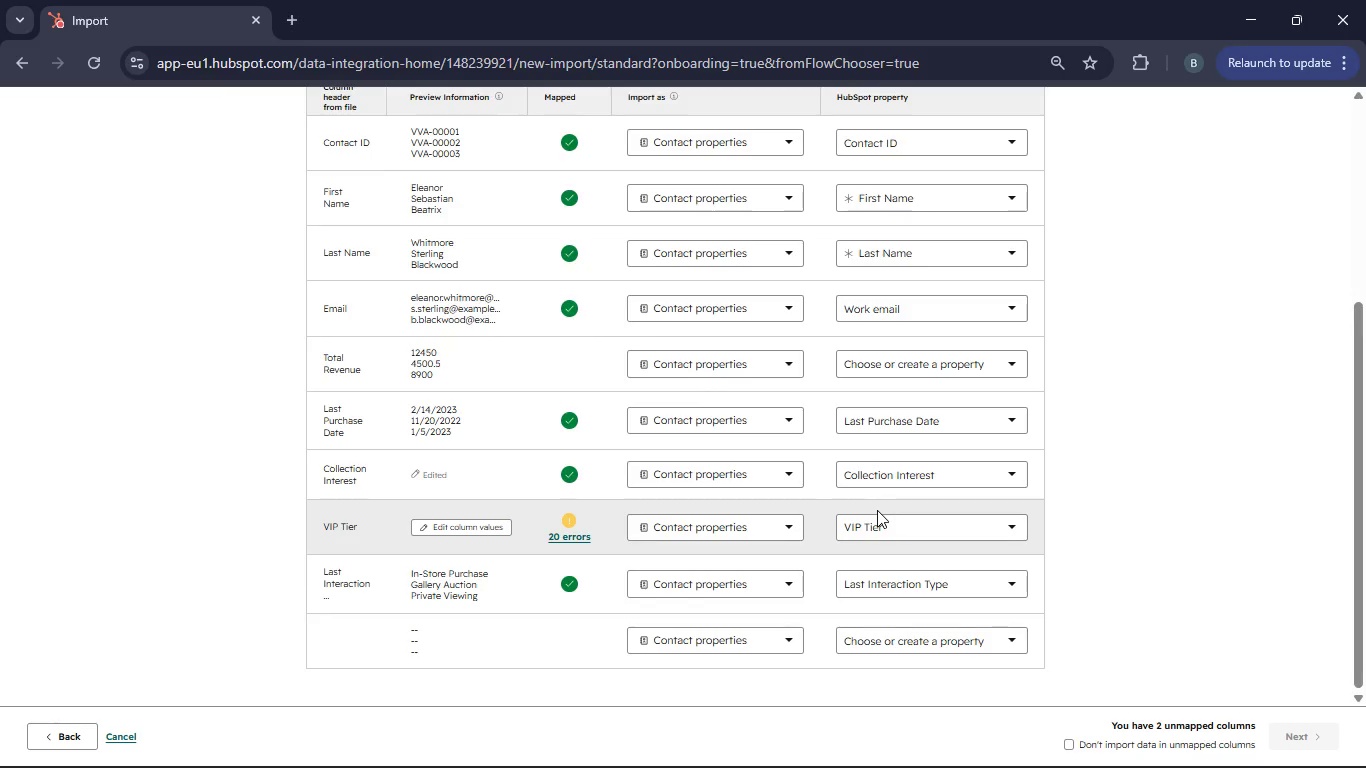 
left_click([577, 540])
 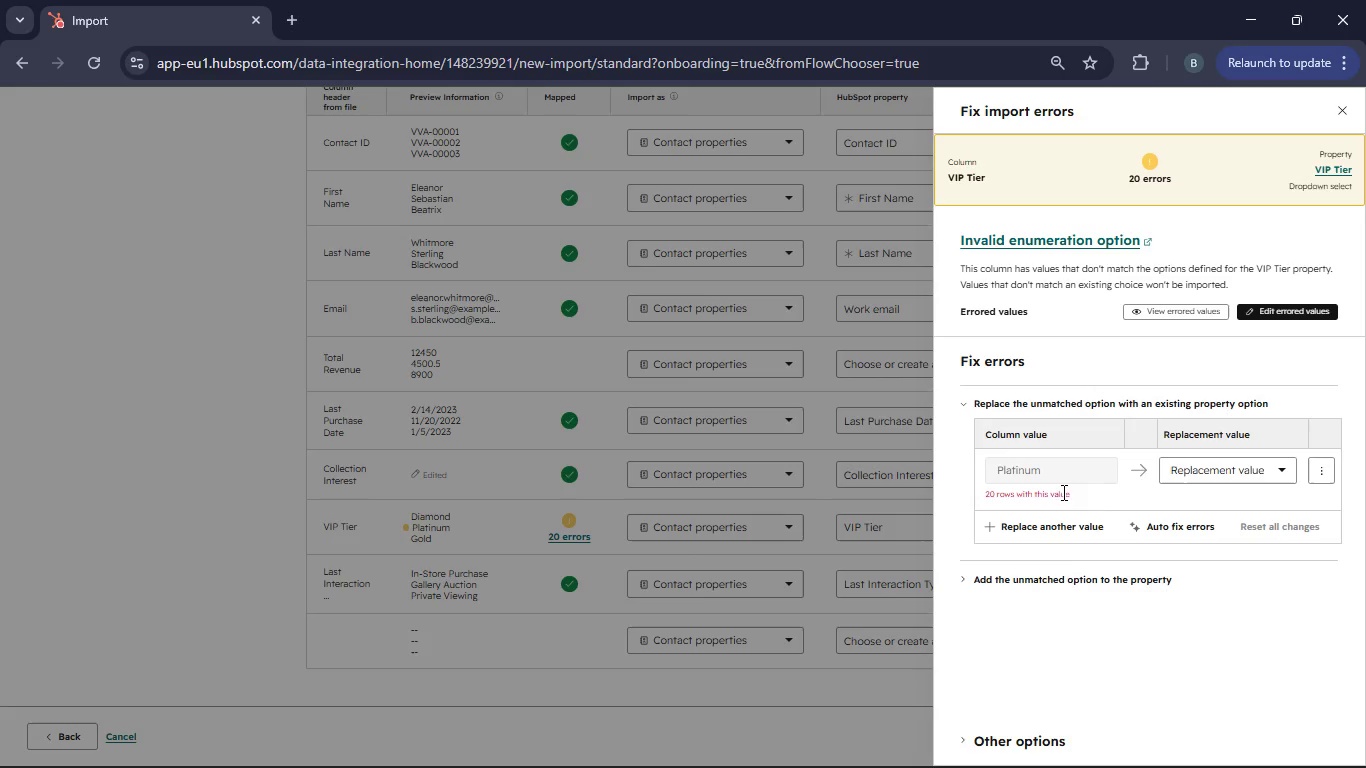 
left_click([1239, 477])
 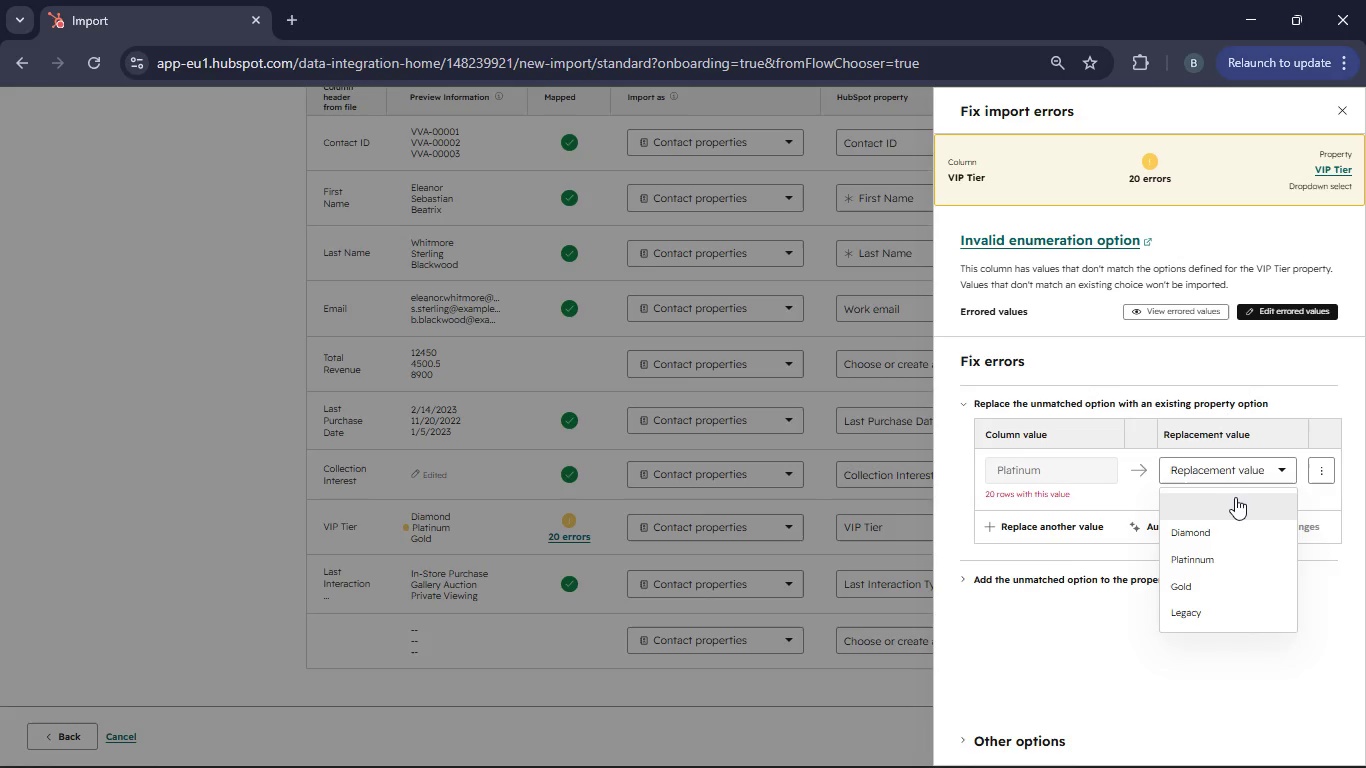 
left_click([1226, 556])
 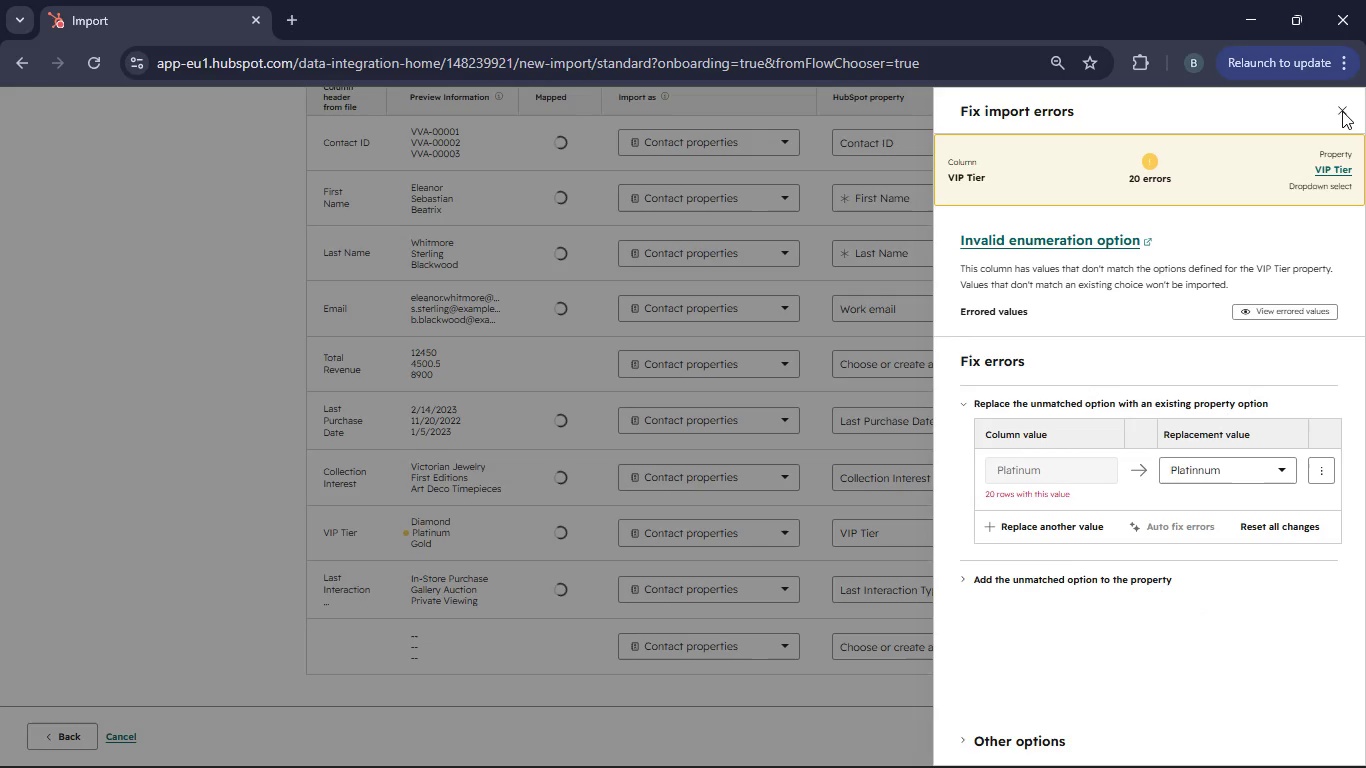 
left_click([1342, 111])
 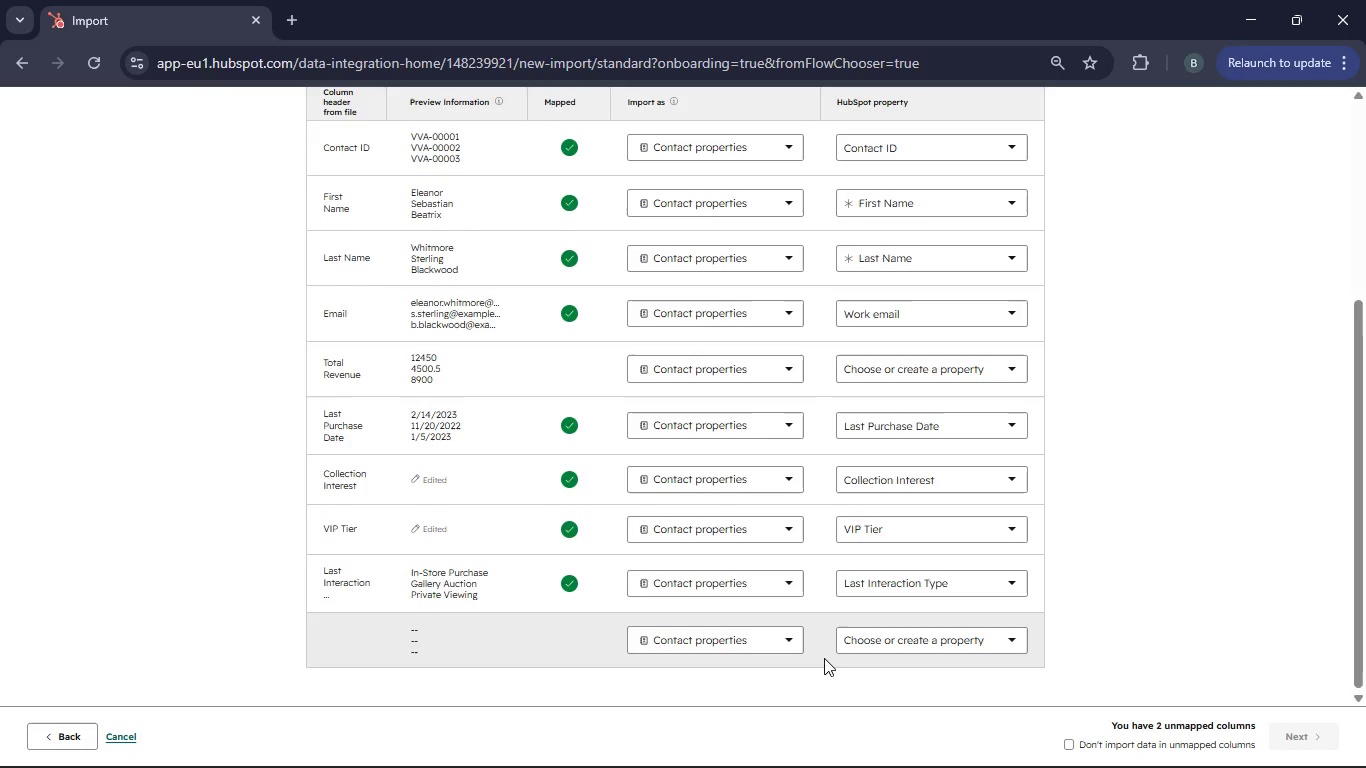 
left_click([784, 648])
 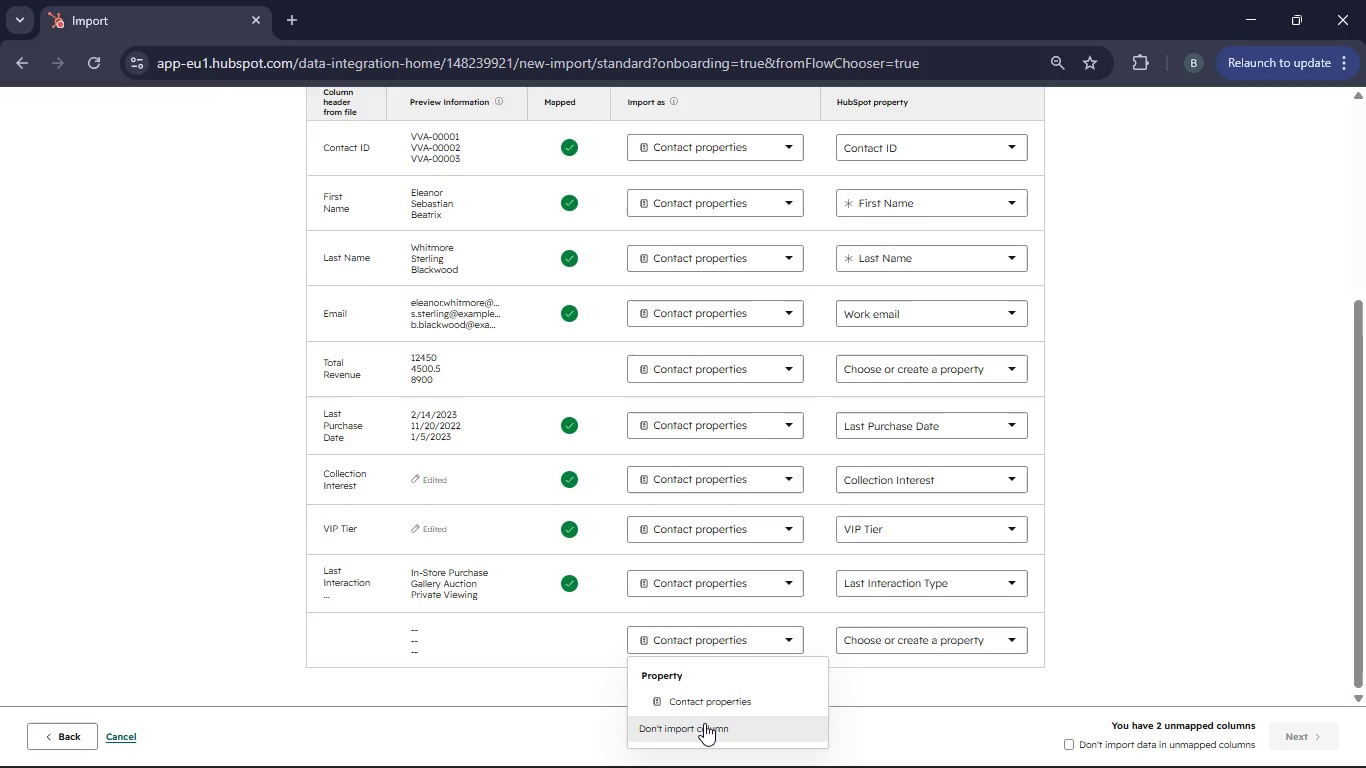 
left_click([704, 723])
 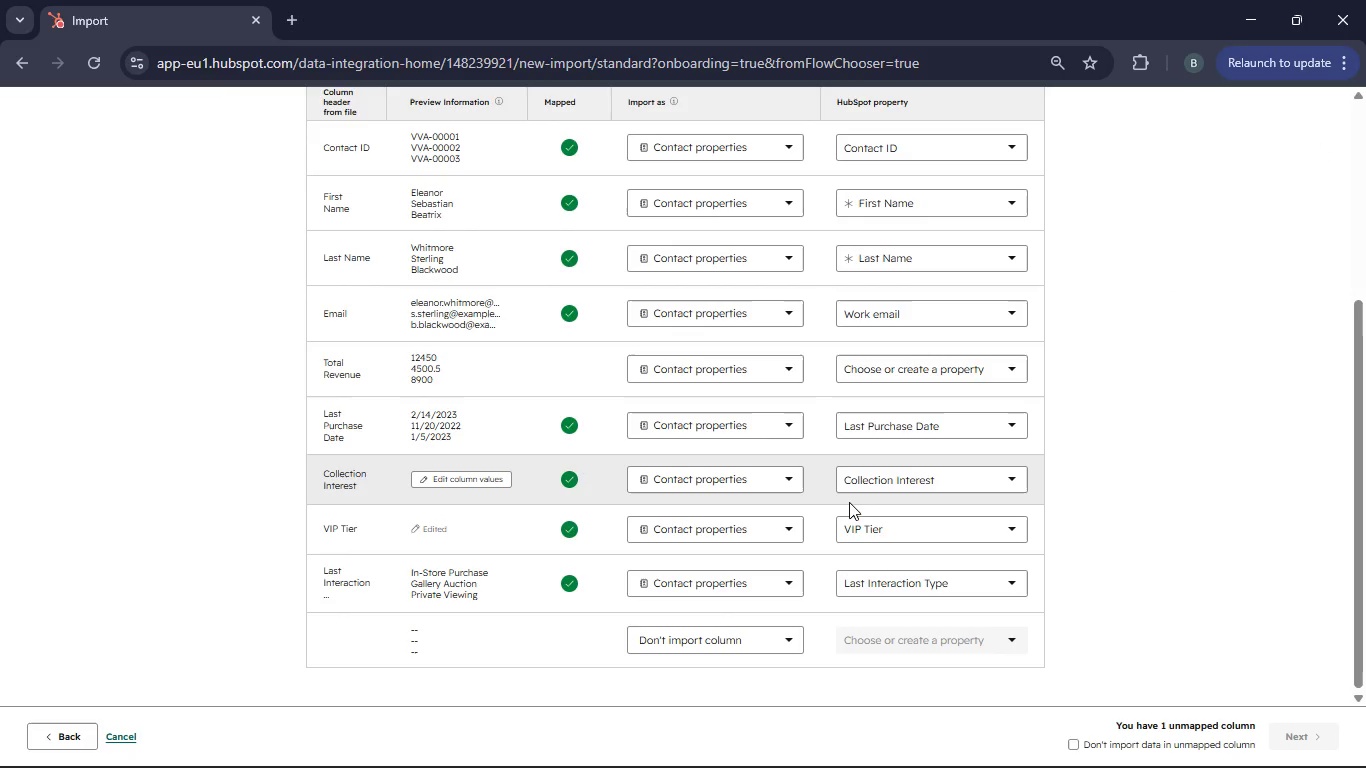 
scroll: coordinate [849, 502], scroll_direction: up, amount: 2.0
 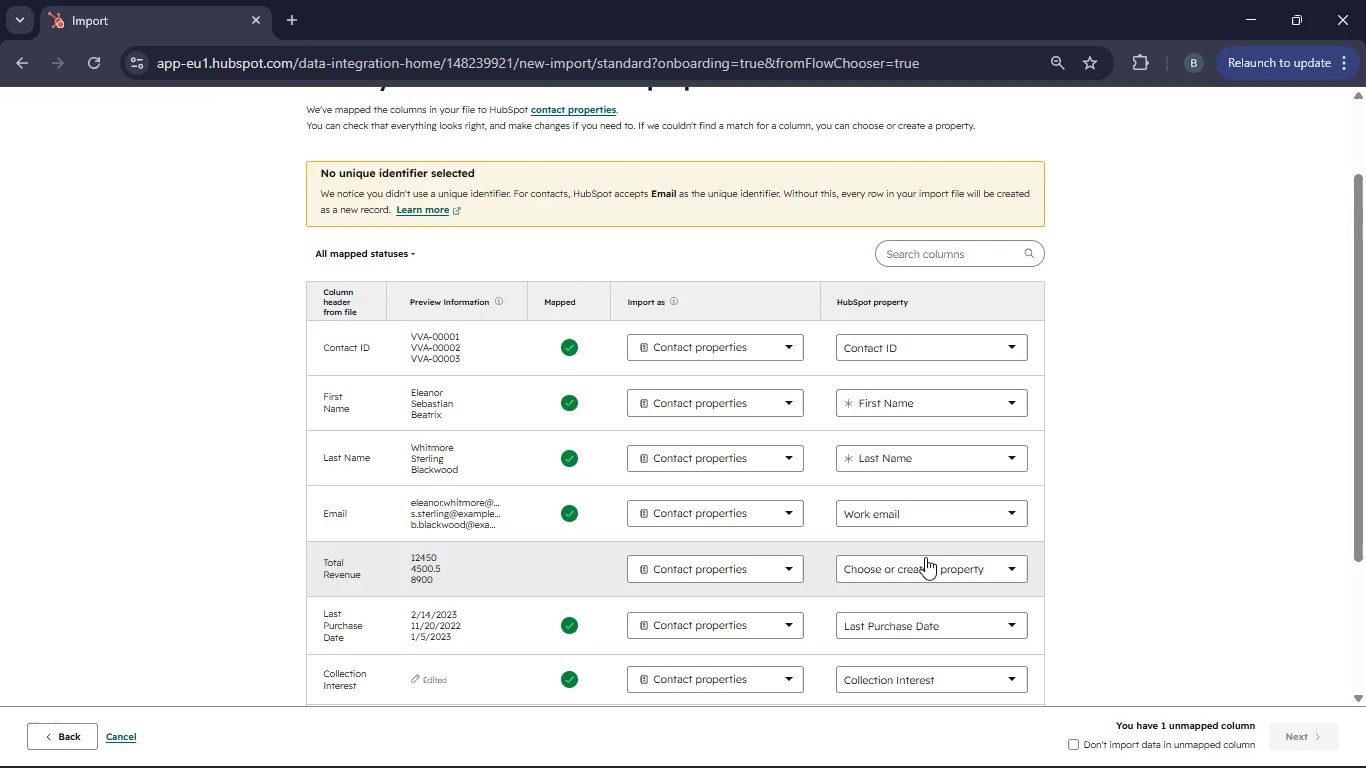 
left_click([920, 567])
 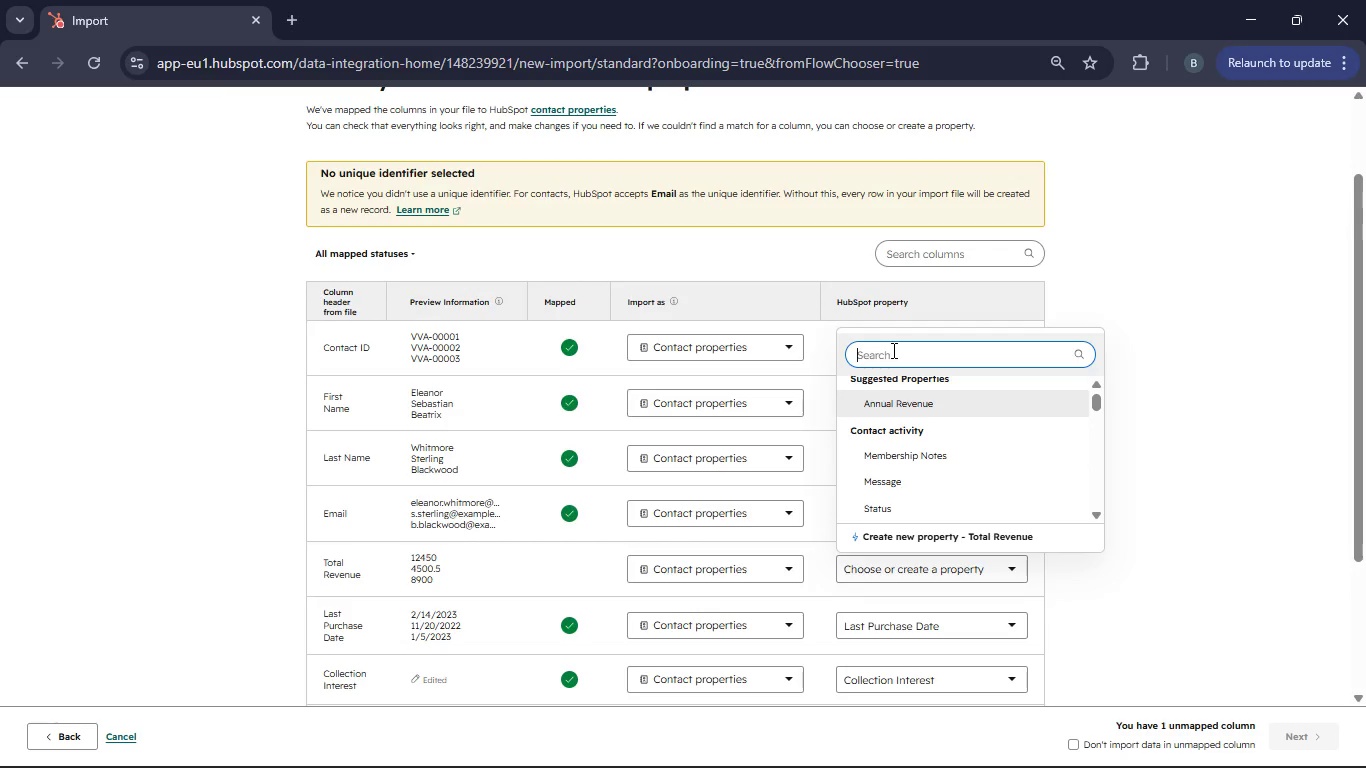 
type(Total Re)
 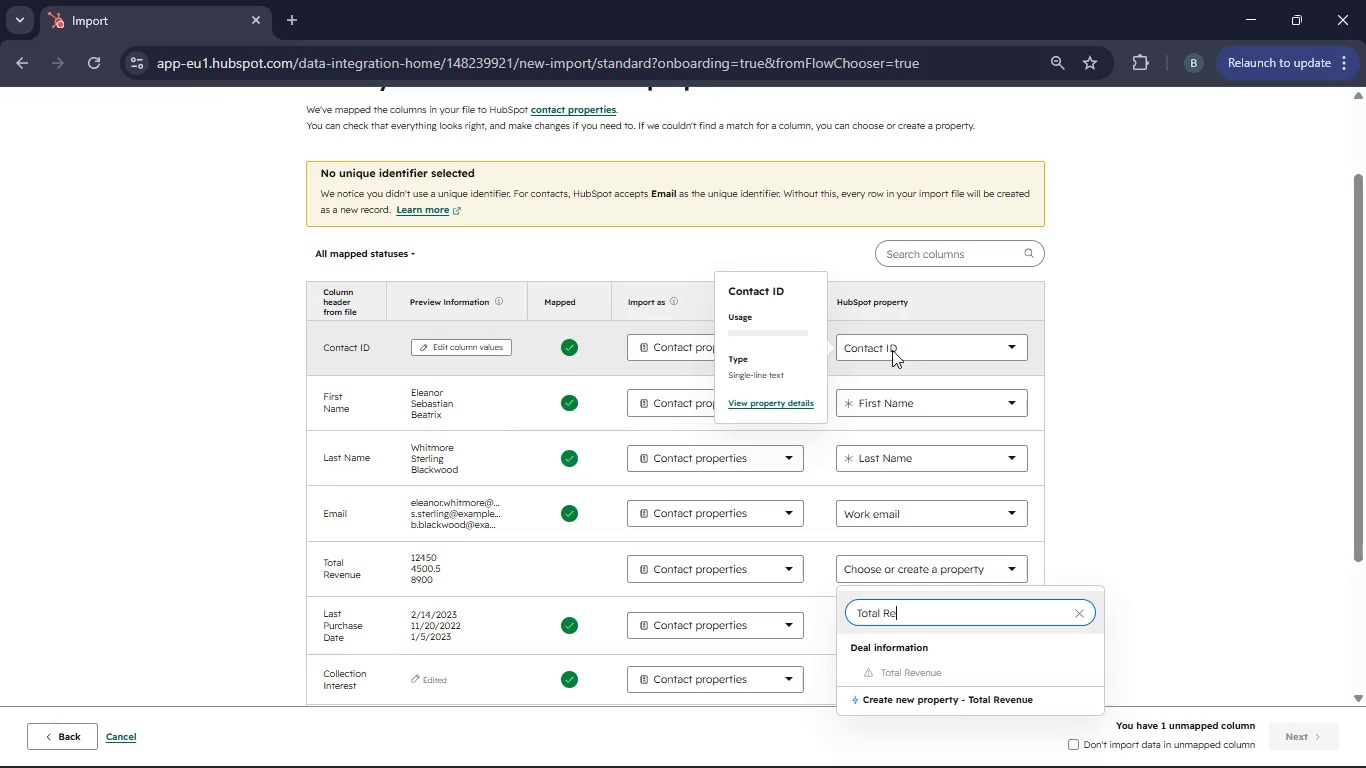 
left_click([1084, 611])
 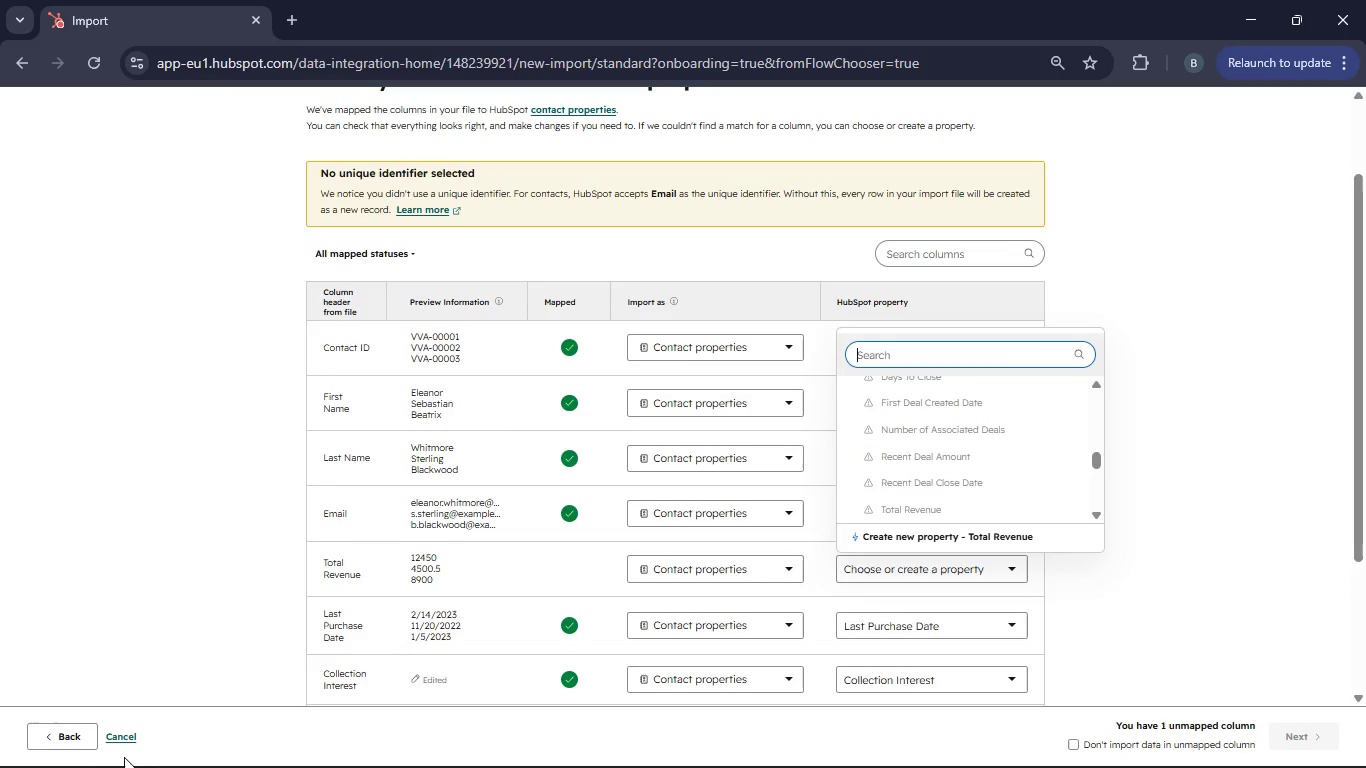 
left_click([126, 741])
 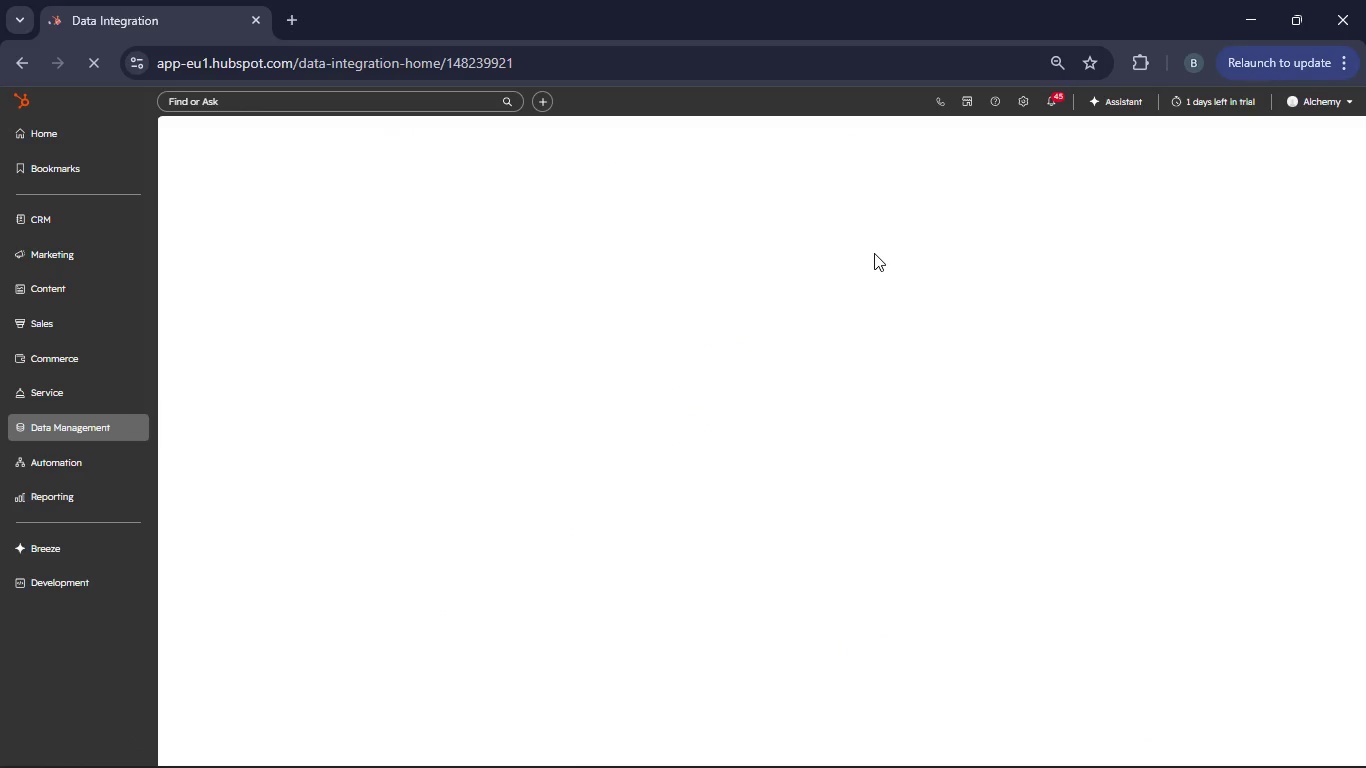 
wait(6.22)
 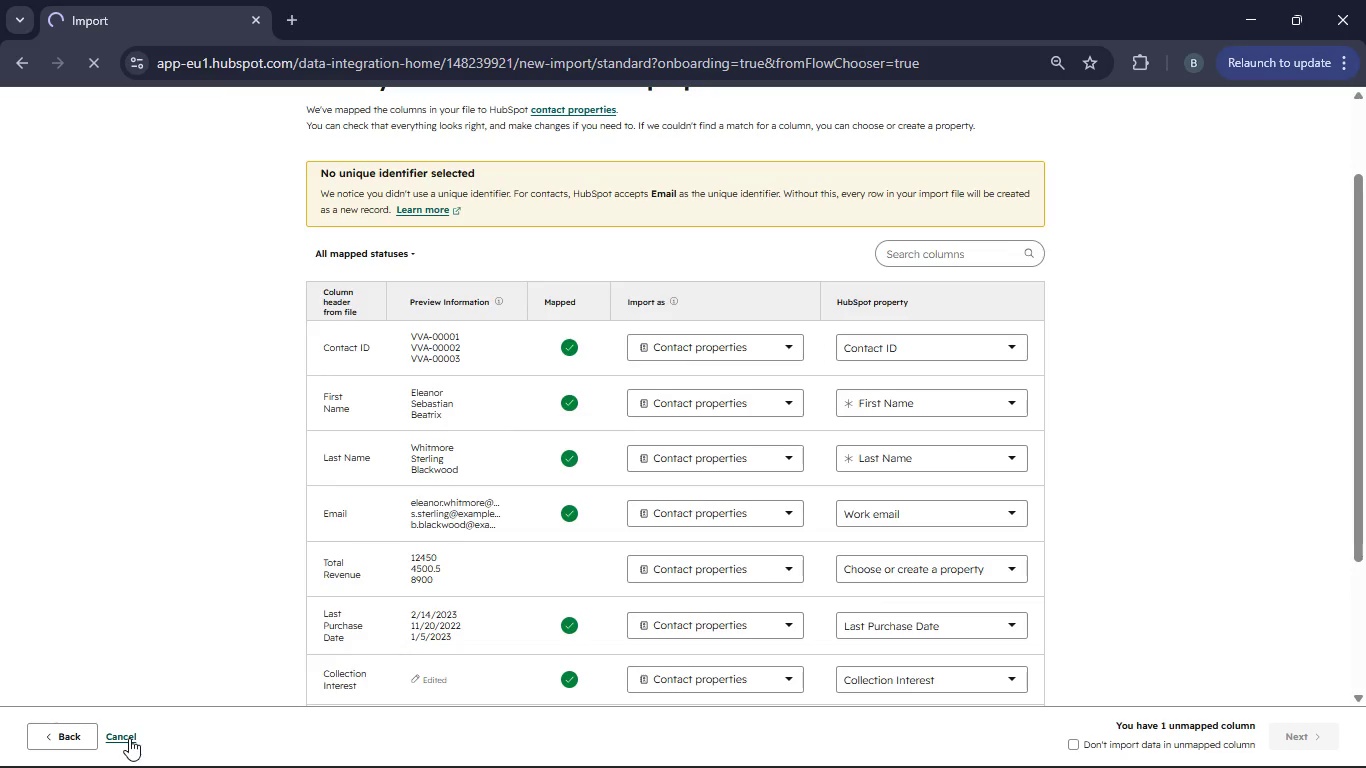 
left_click([1022, 105])
 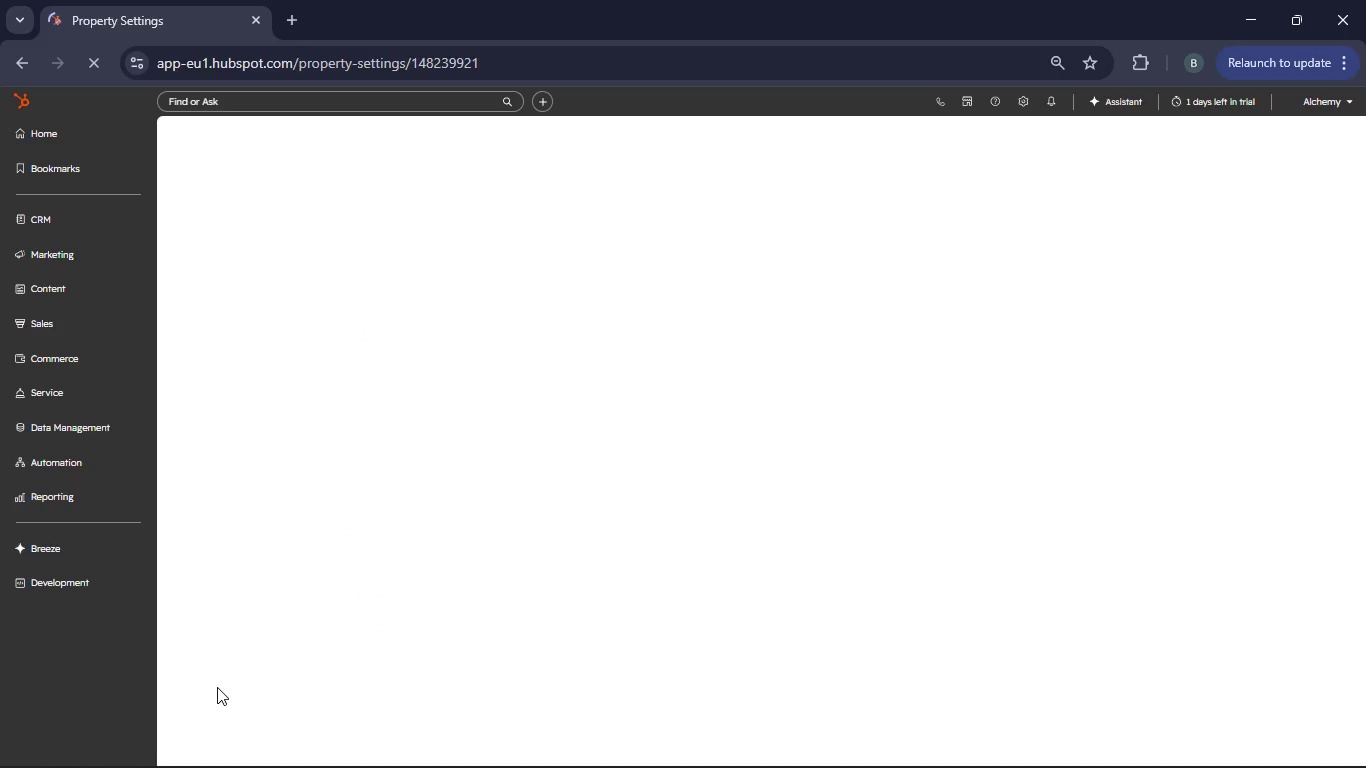 
wait(14.95)
 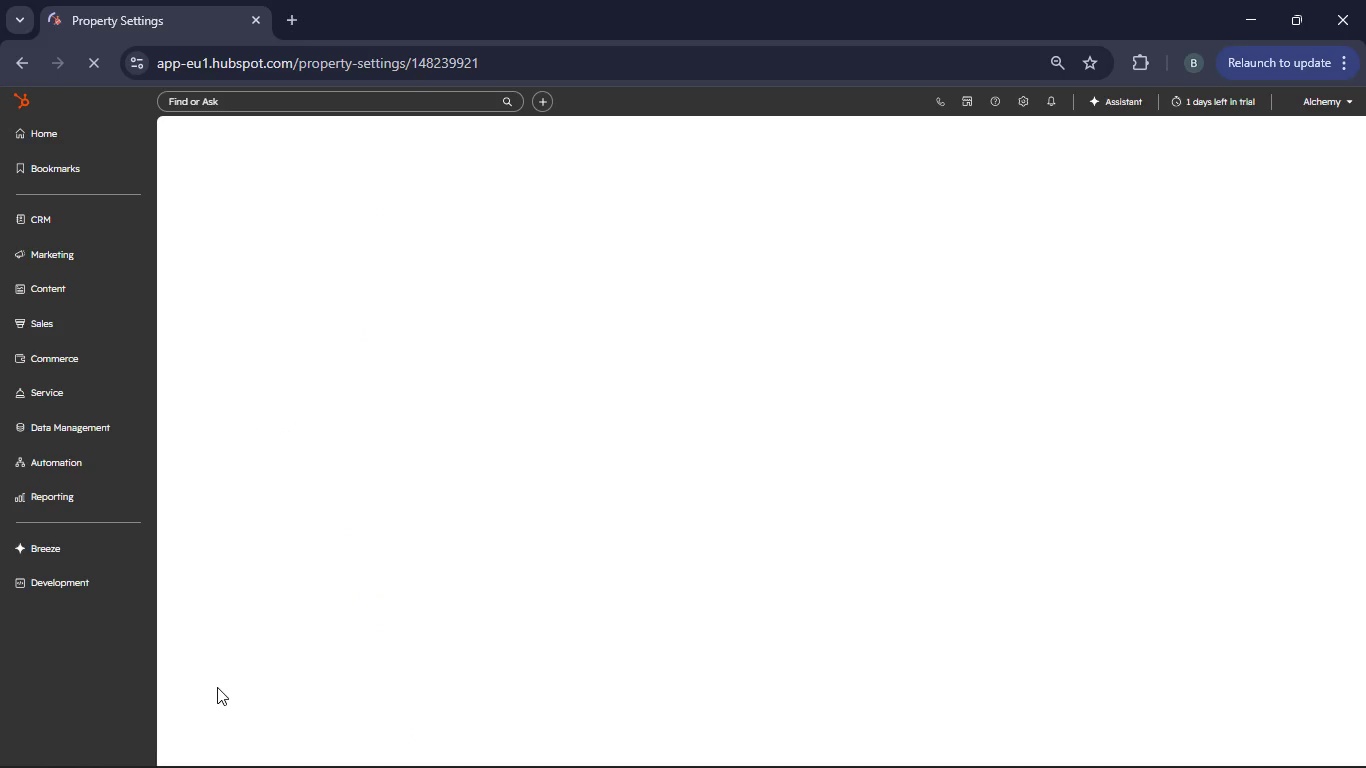 
mouse_move([440, 457])
 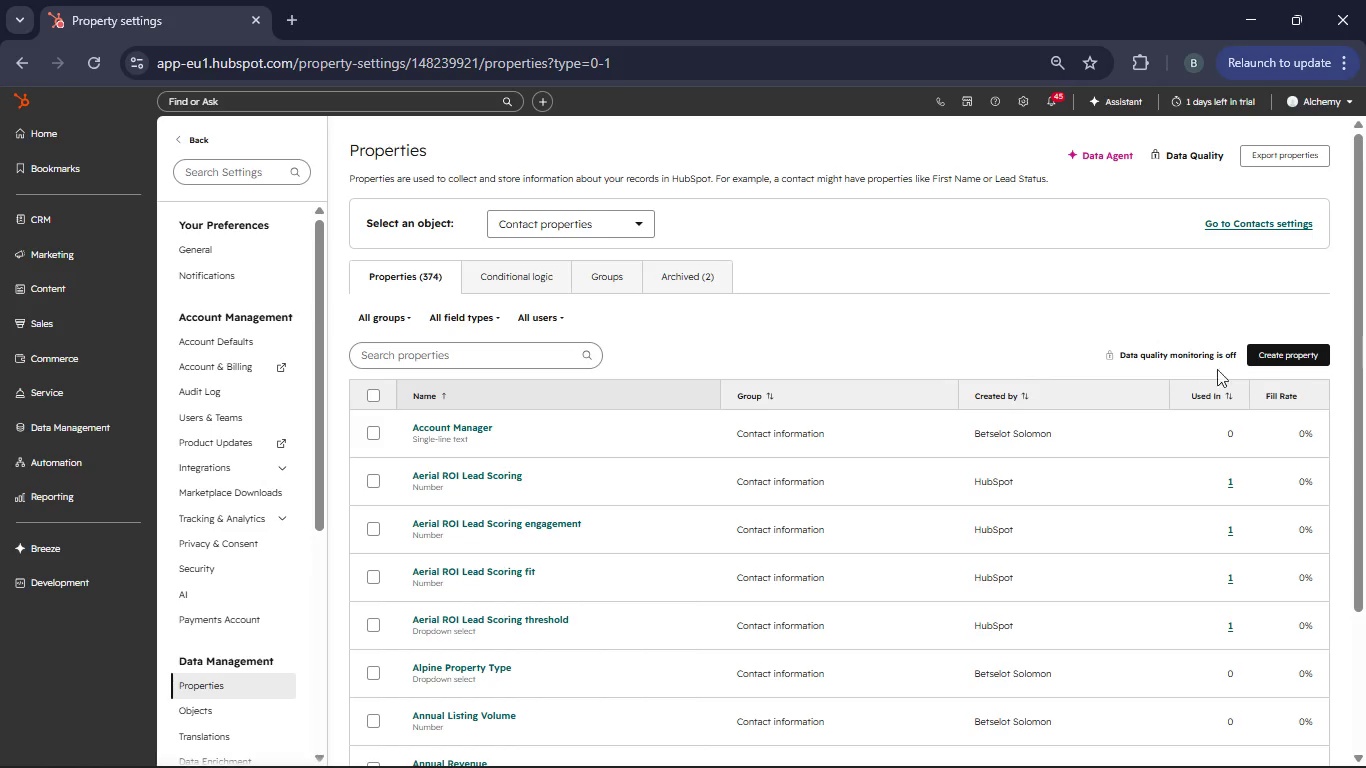 
left_click([1276, 360])
 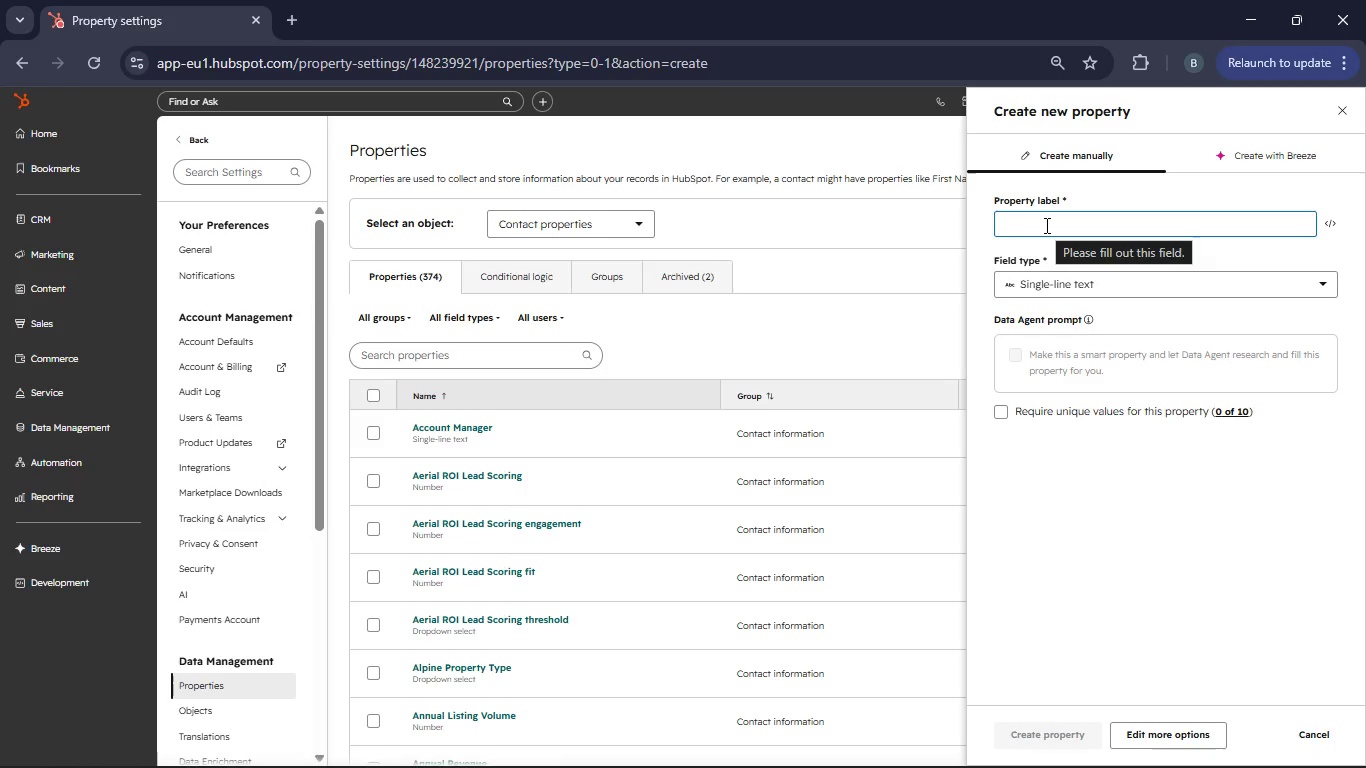 
wait(5.38)
 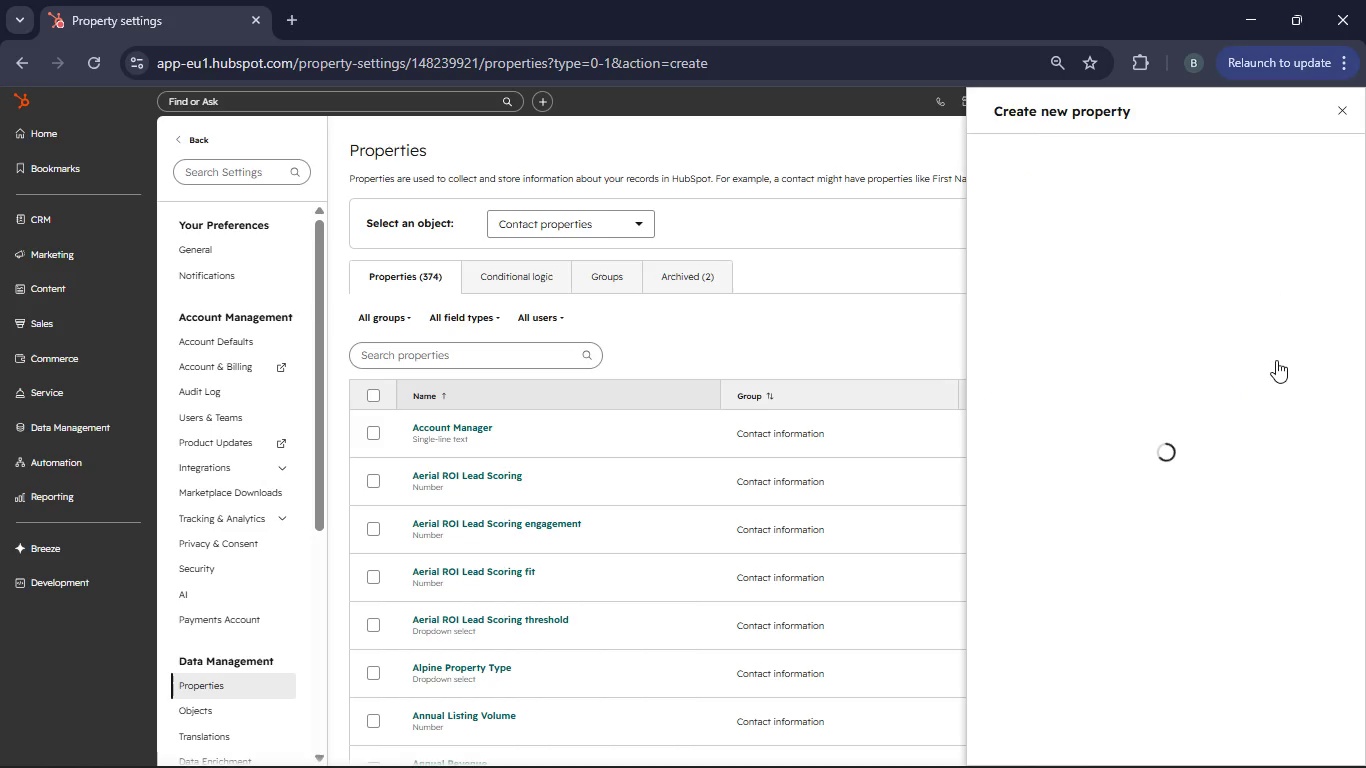 
type(Re-engagement Toa)
key(Backspace)
key(Backspace)
key(Backspace)
key(Backspace)
key(Backspace)
type(Lead Total Revenue)
 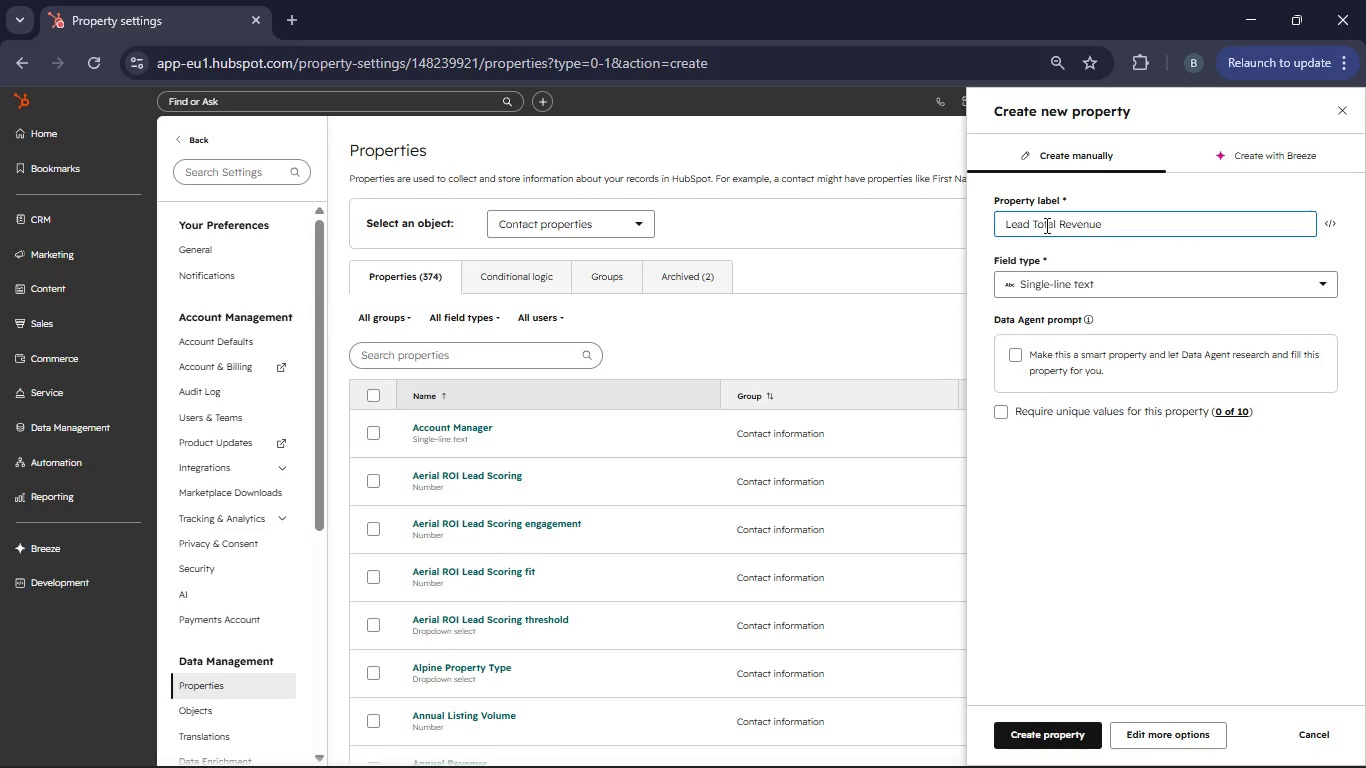 
left_click([1219, 286])
 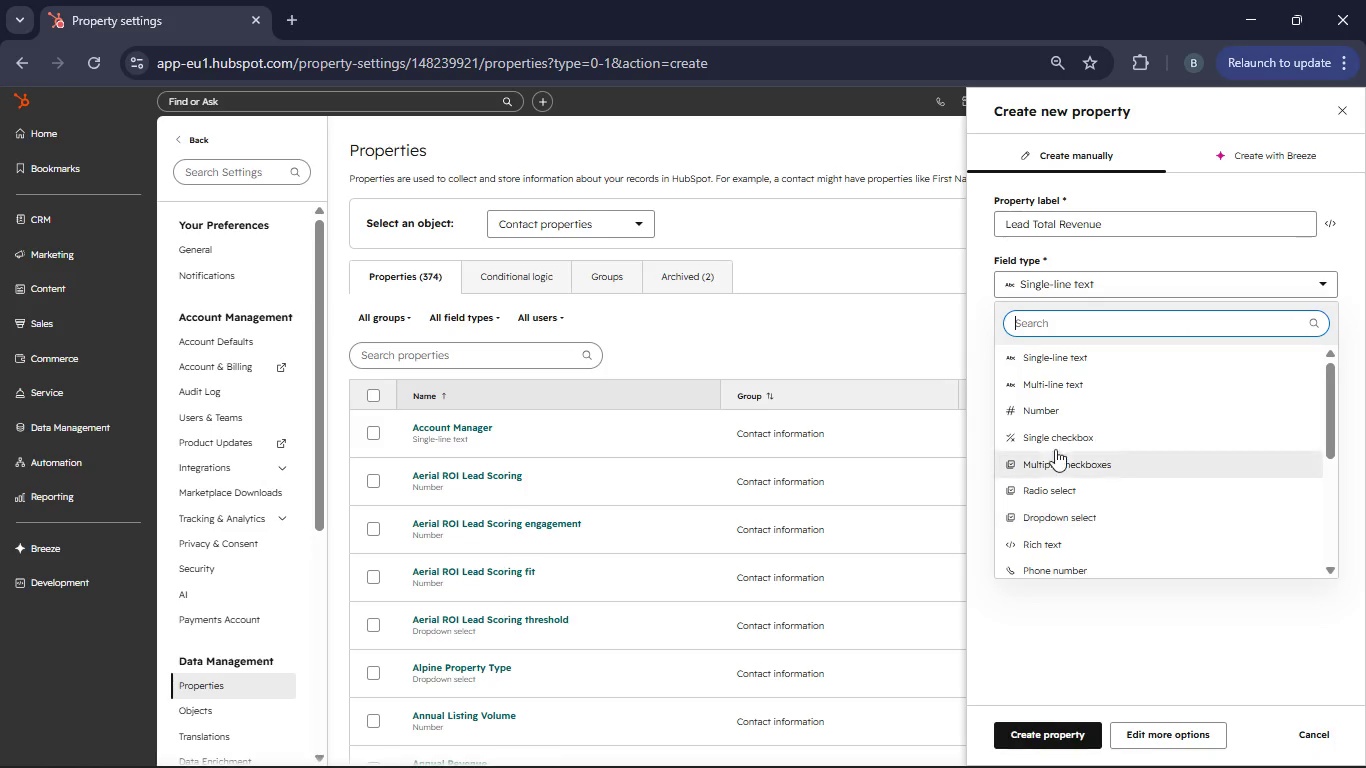 
left_click([1045, 415])
 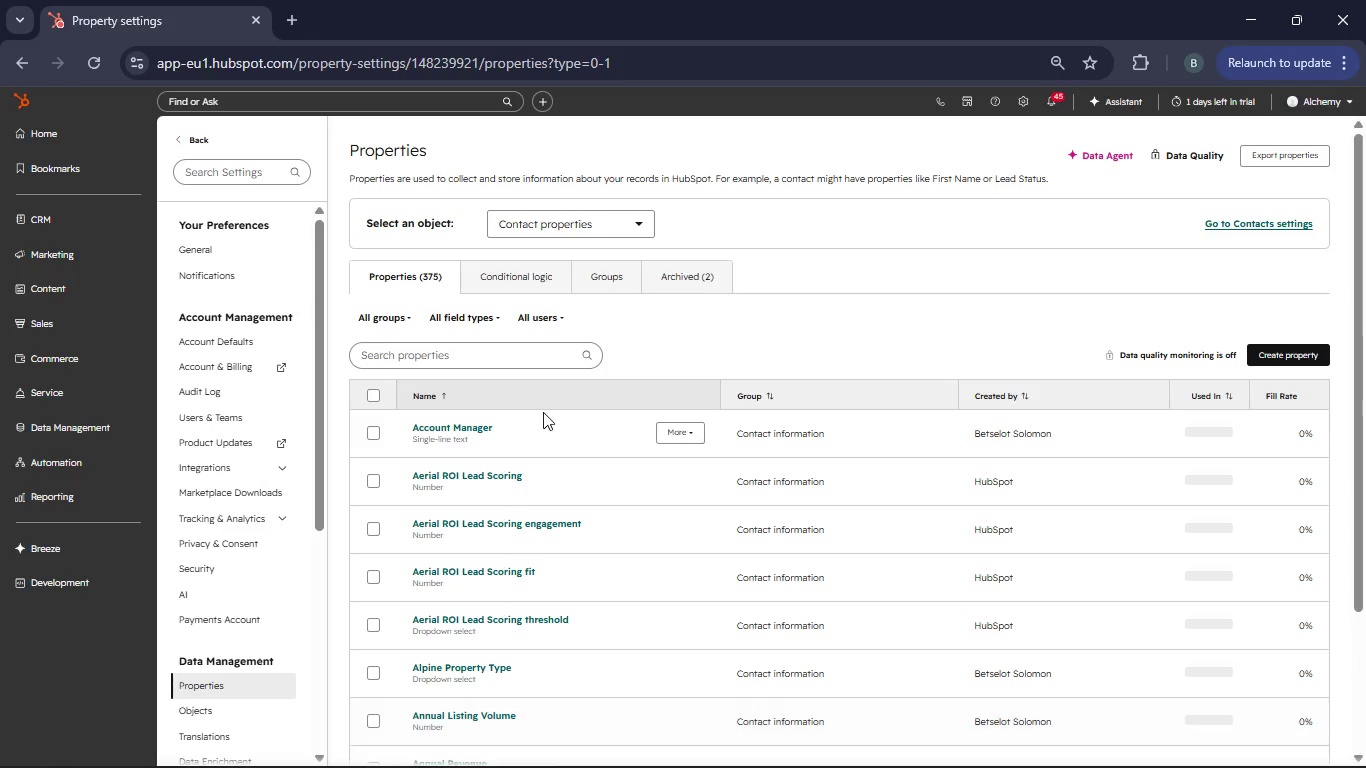 
left_click([487, 366])
 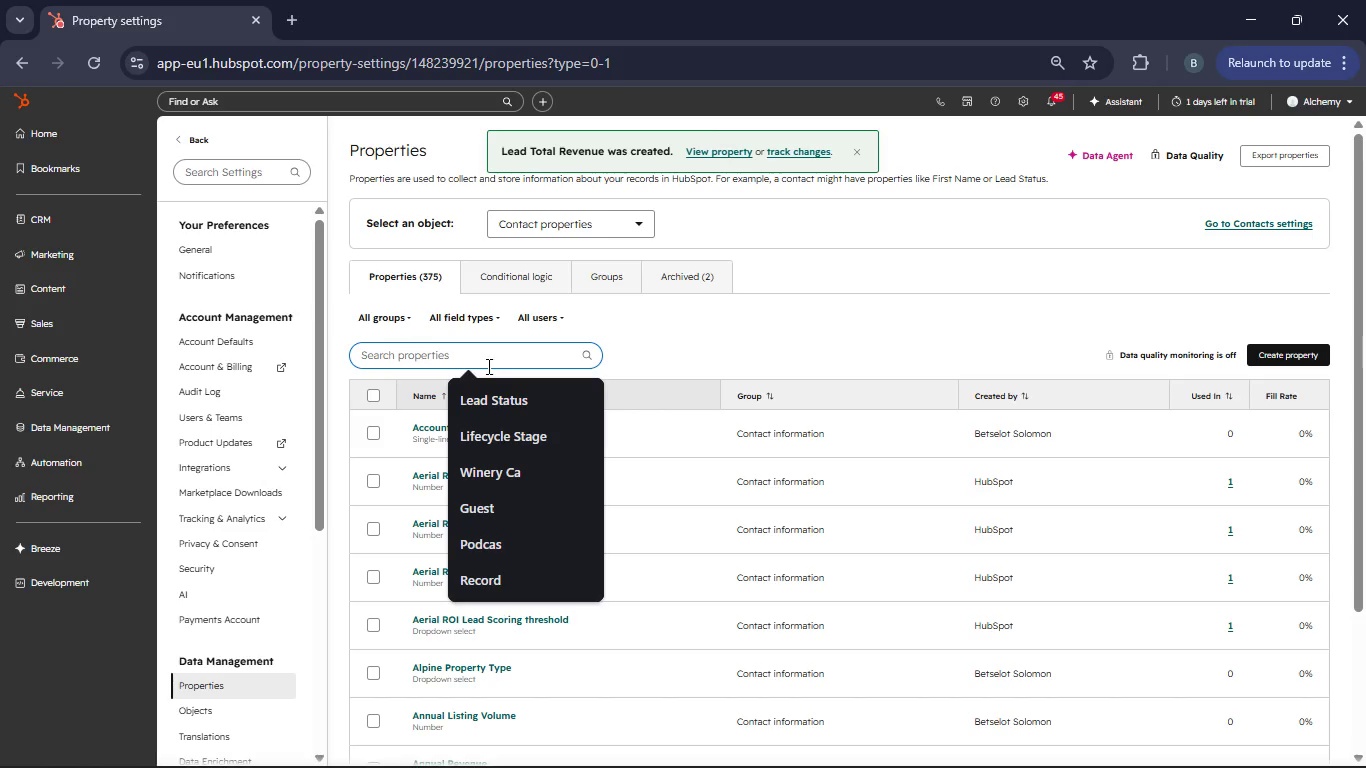 
type(VIP)
 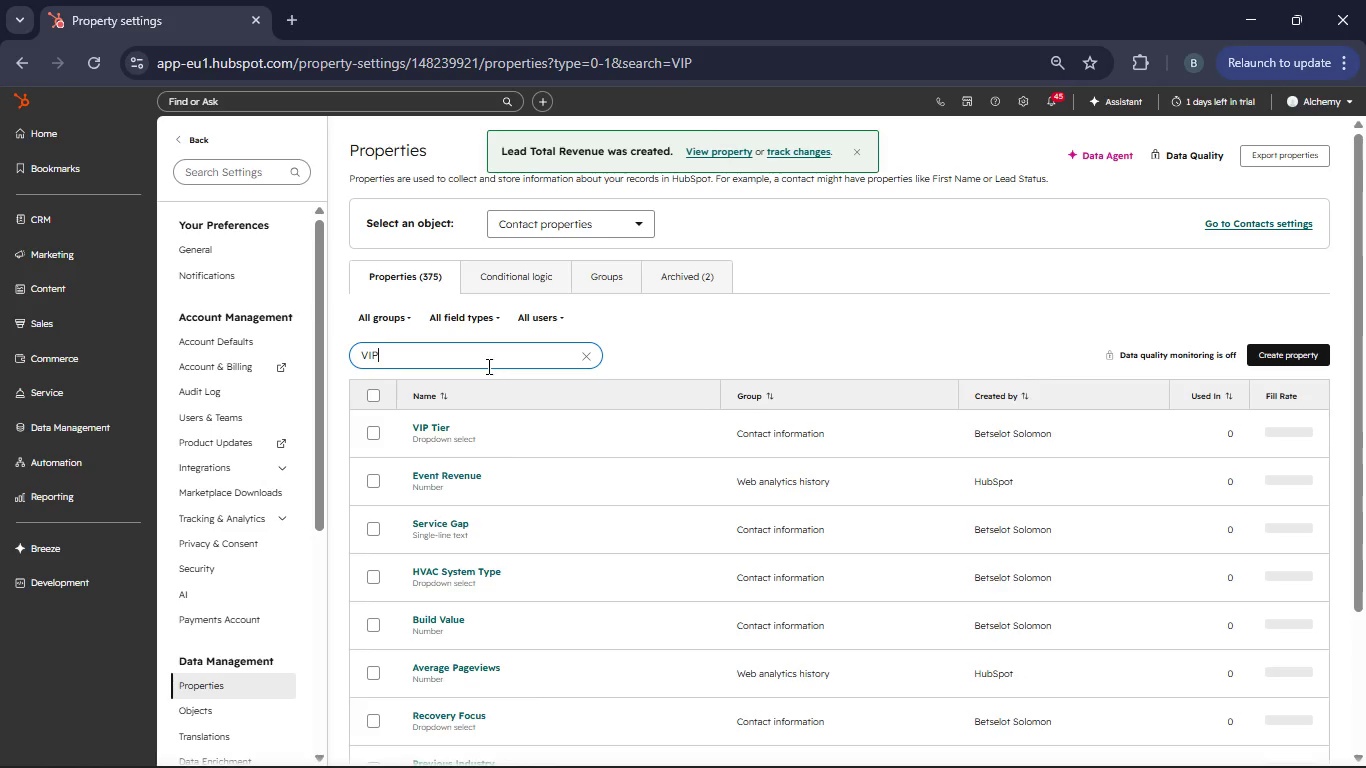 
left_click([574, 436])
 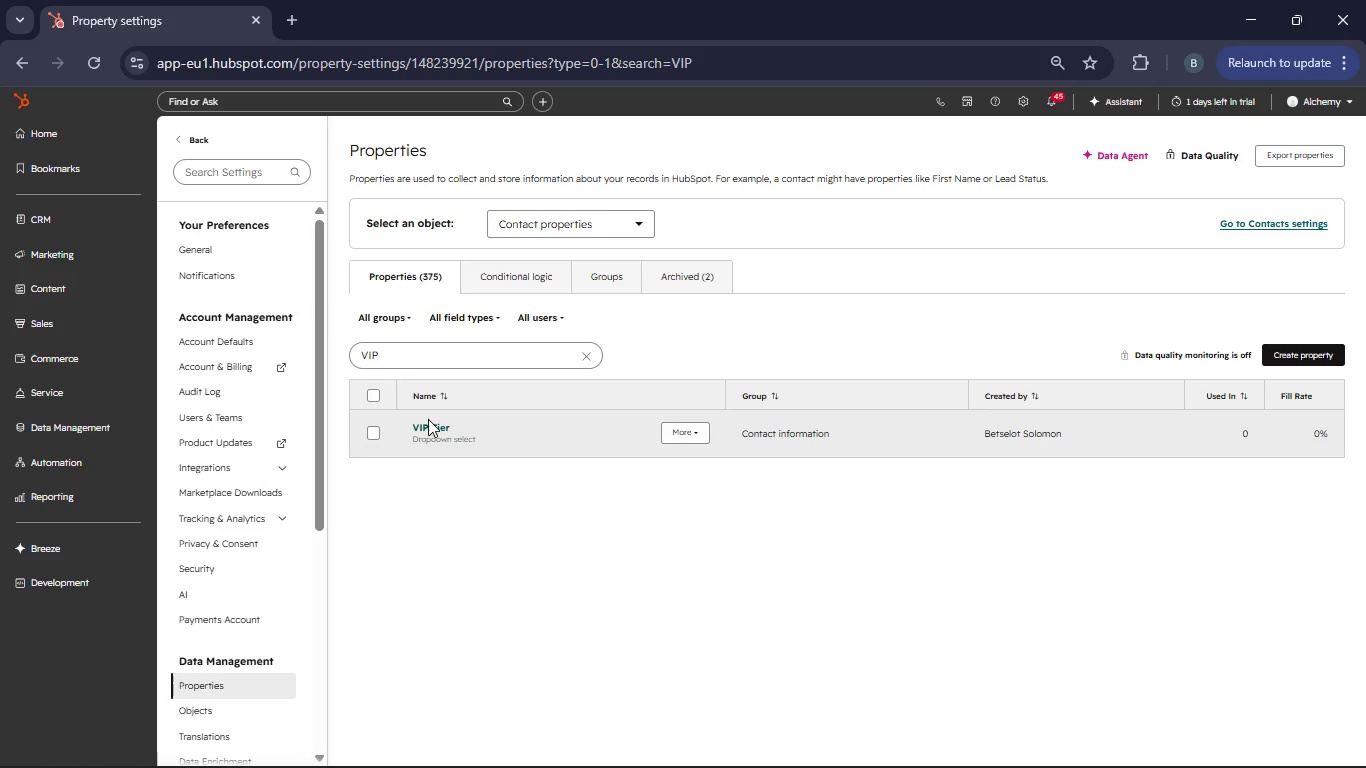 
left_click([428, 419])
 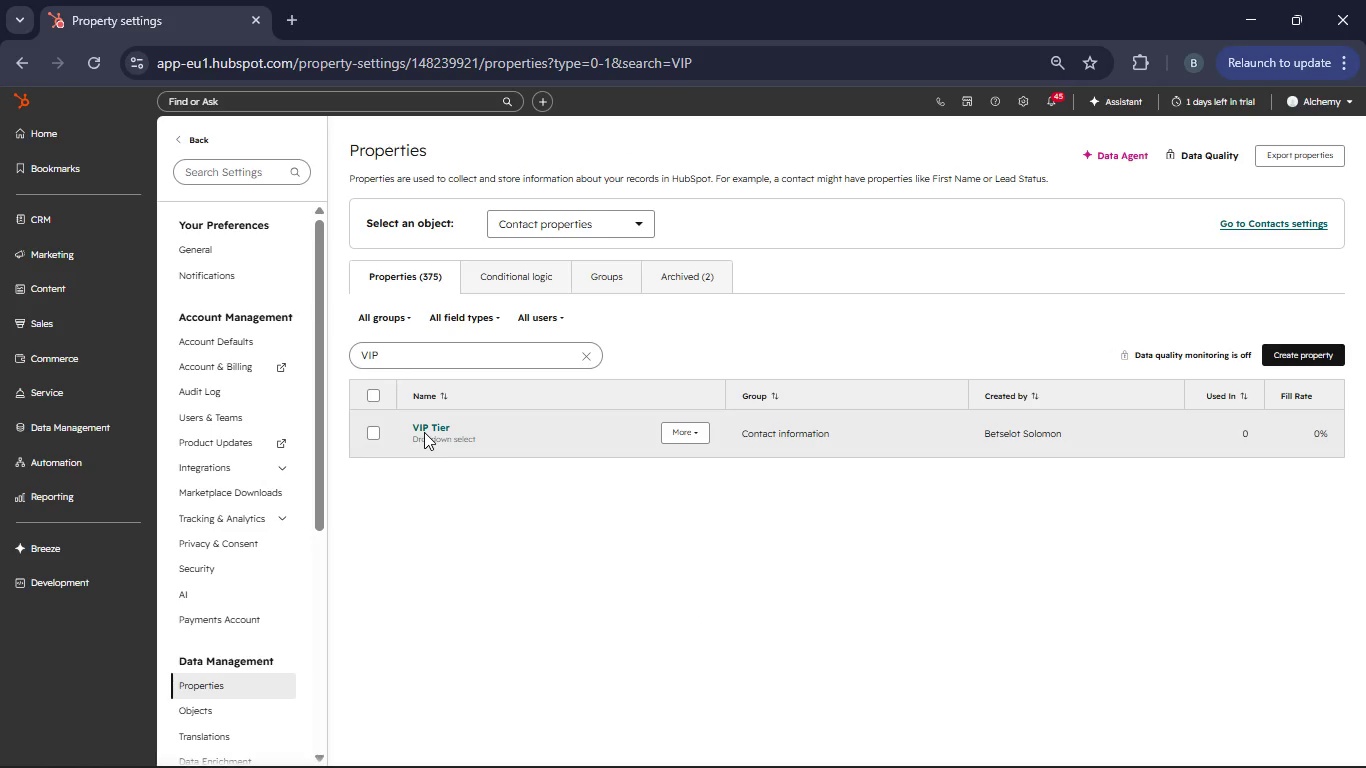 
left_click([424, 432])
 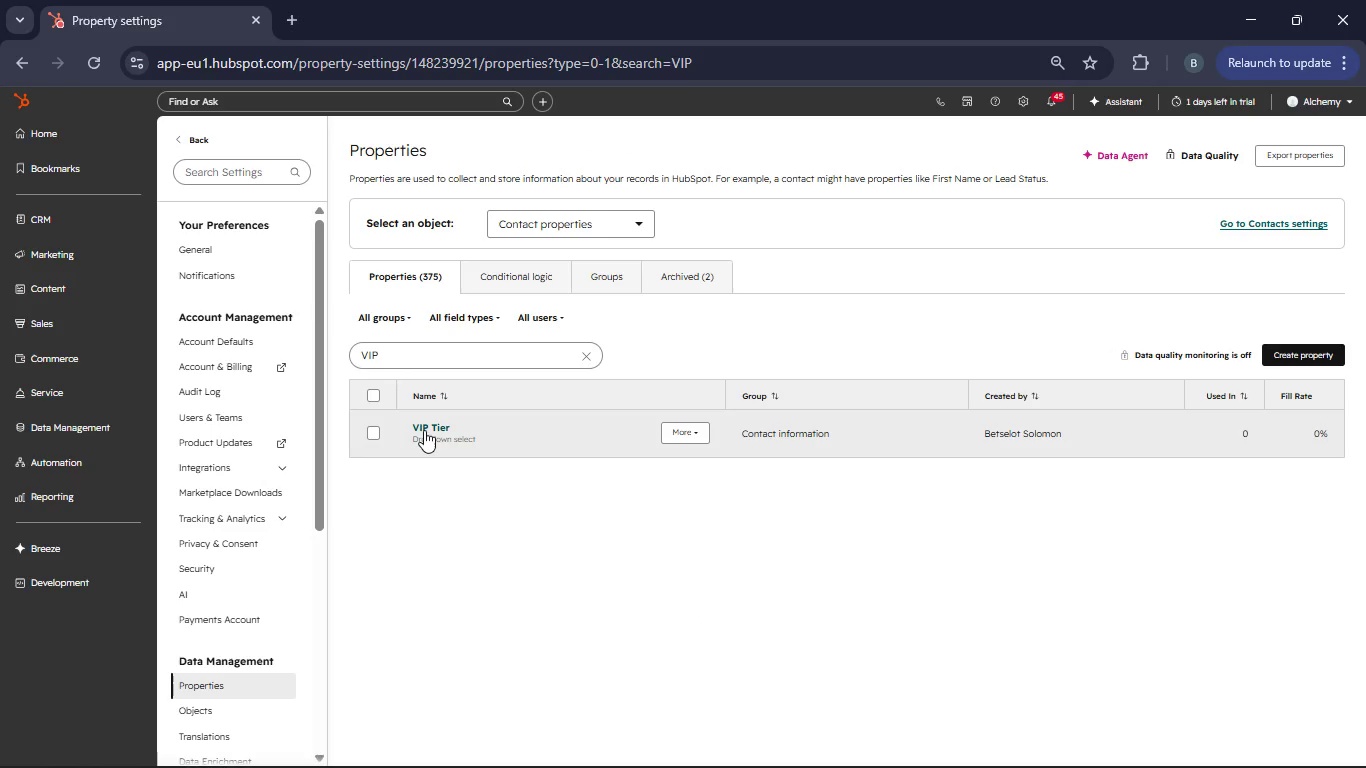 
left_click([424, 430])
 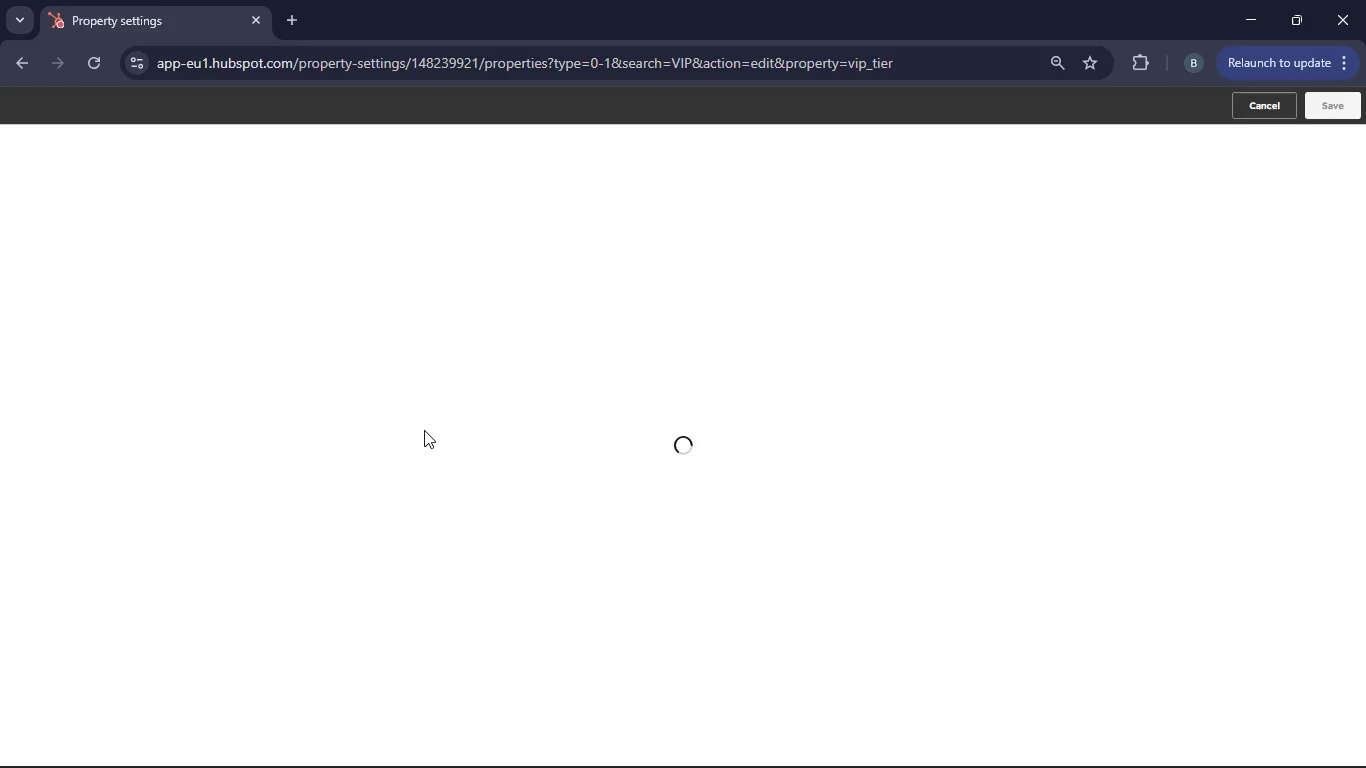 
wait(8.86)
 